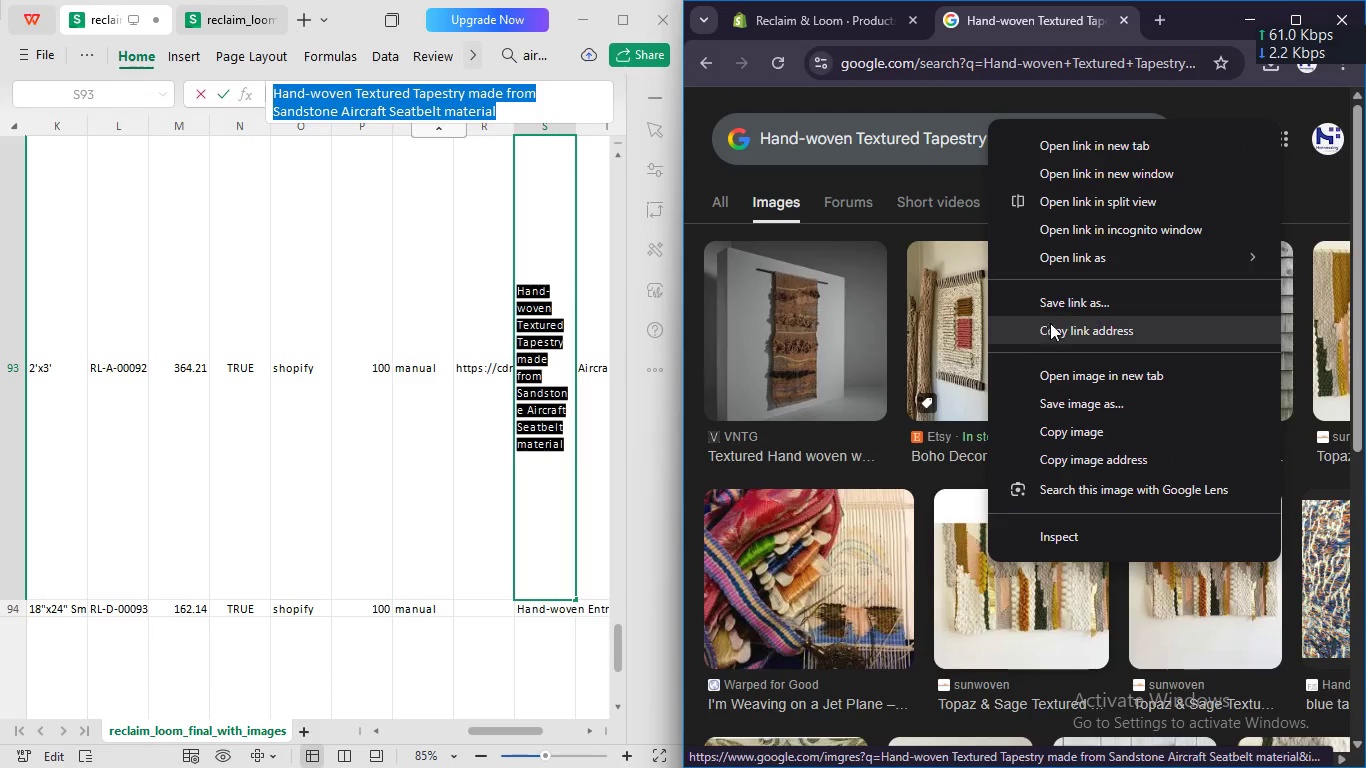 
left_click([1066, 399])
 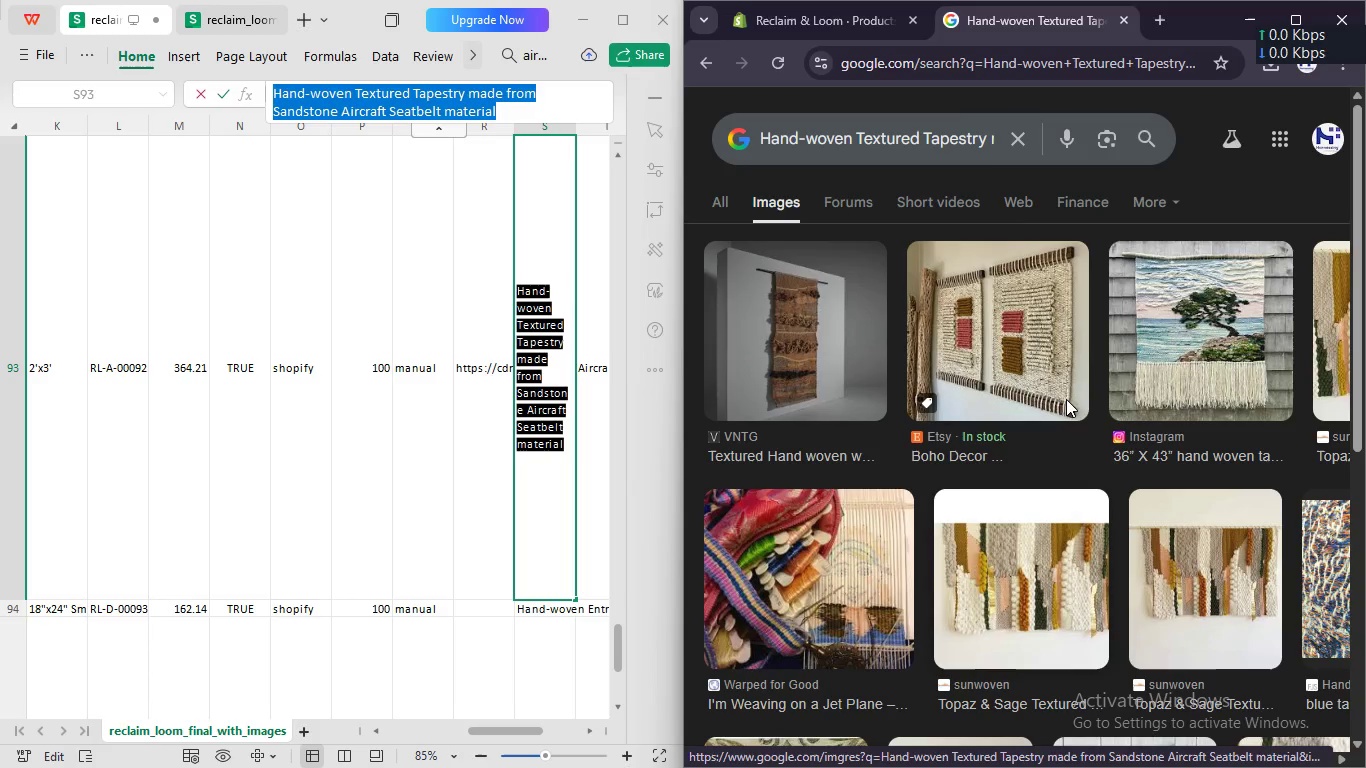 
scroll: coordinate [1066, 399], scroll_direction: none, amount: 0.0
 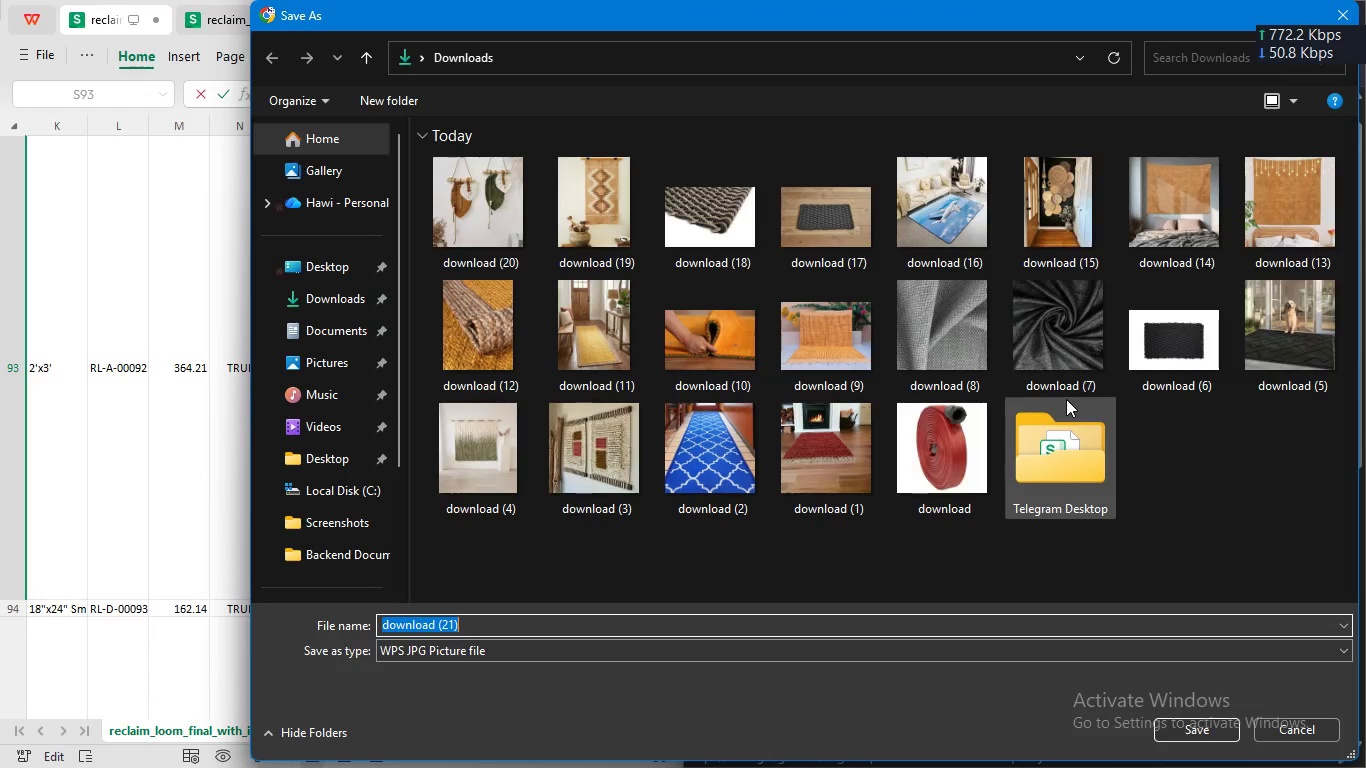 
key(Enter)
 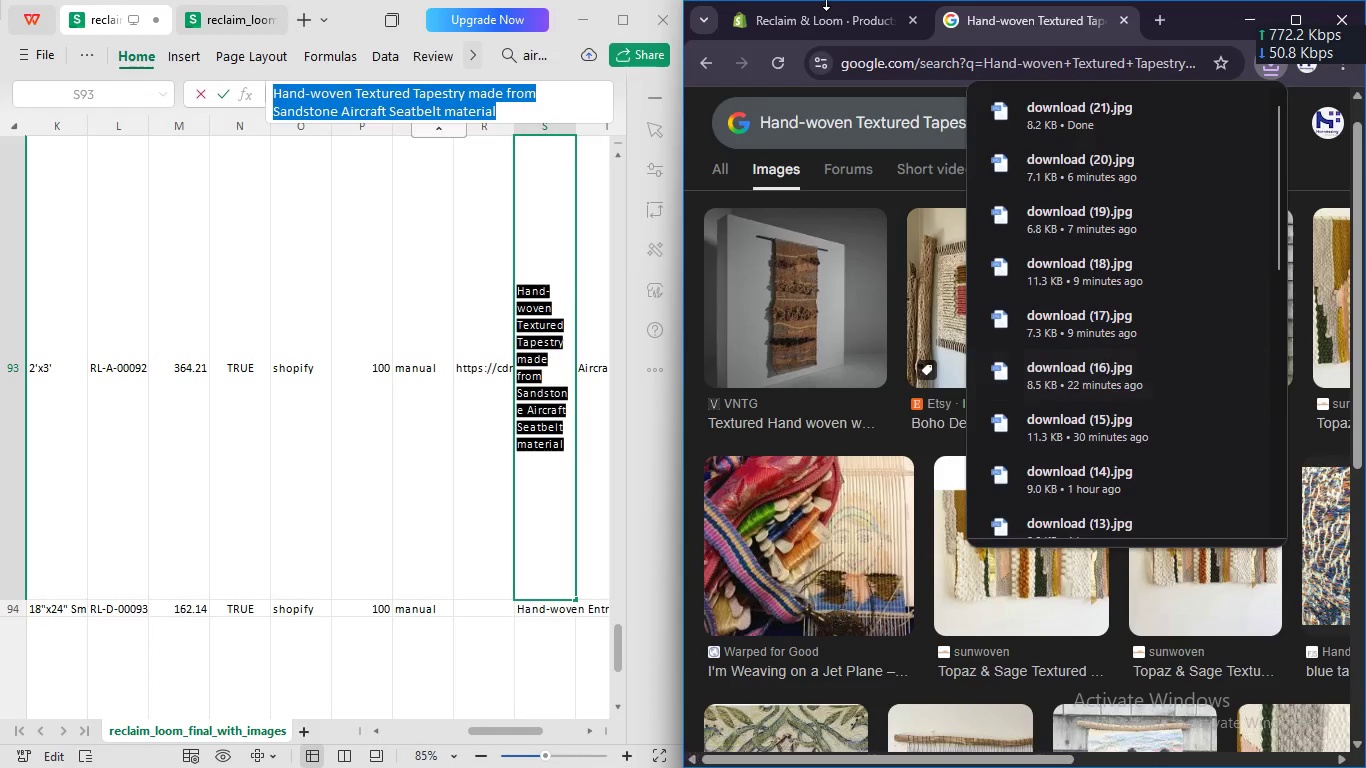 
left_click([828, 22])
 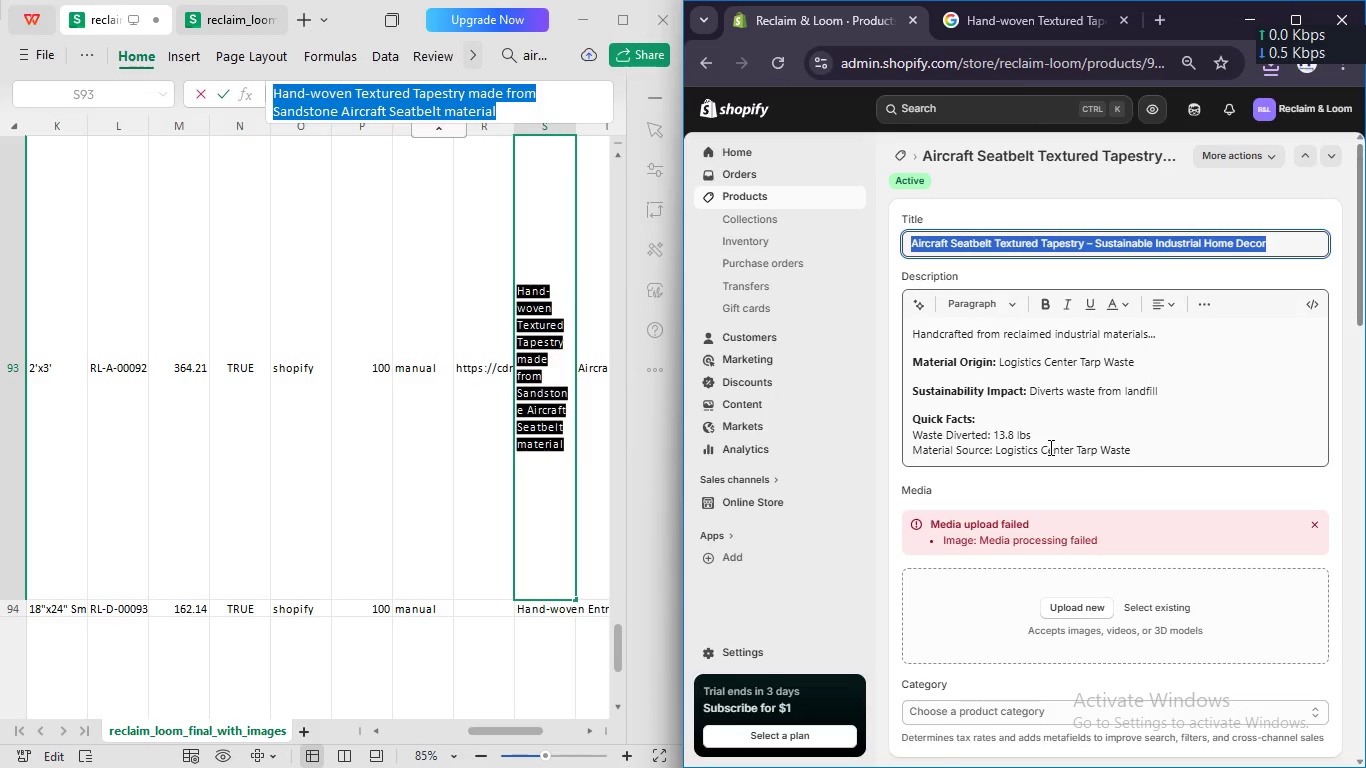 
scroll: coordinate [1026, 481], scroll_direction: down, amount: 1.0
 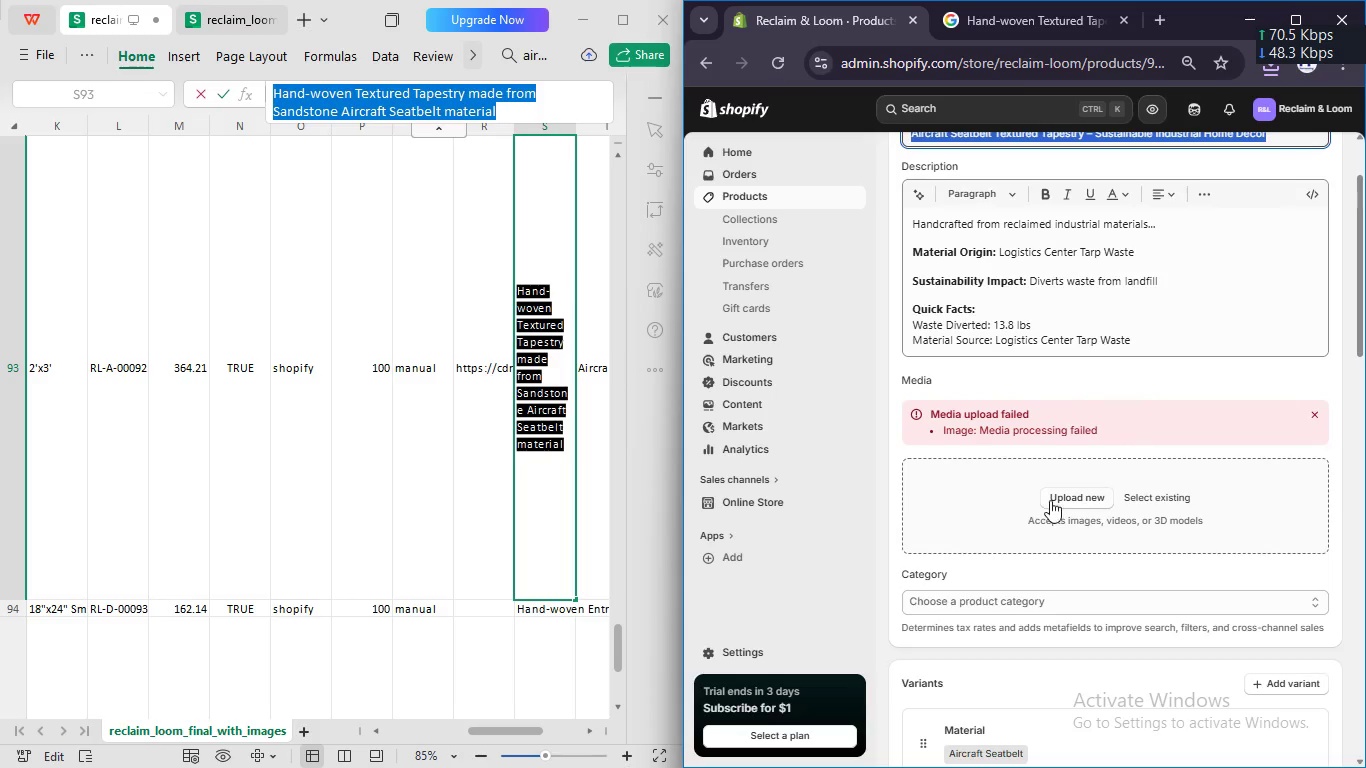 
left_click([1050, 500])
 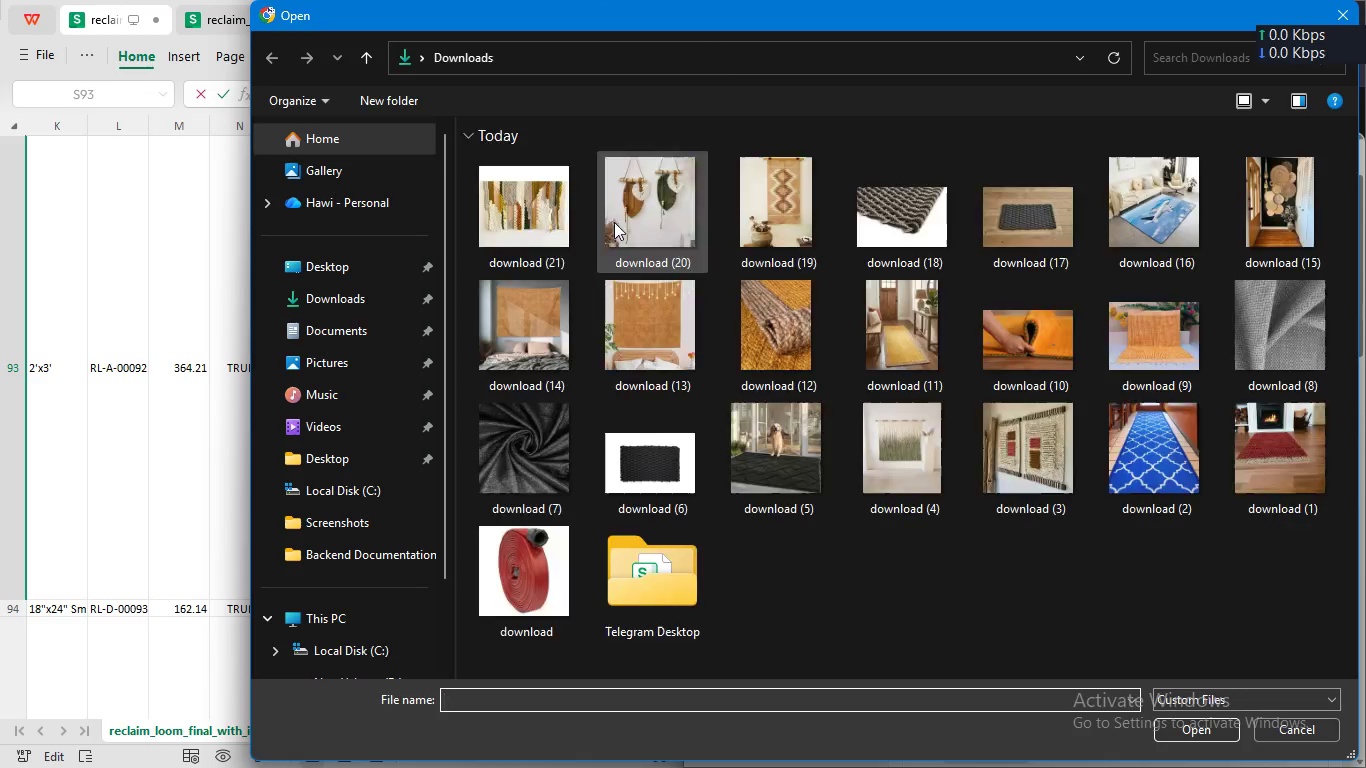 
left_click([525, 190])
 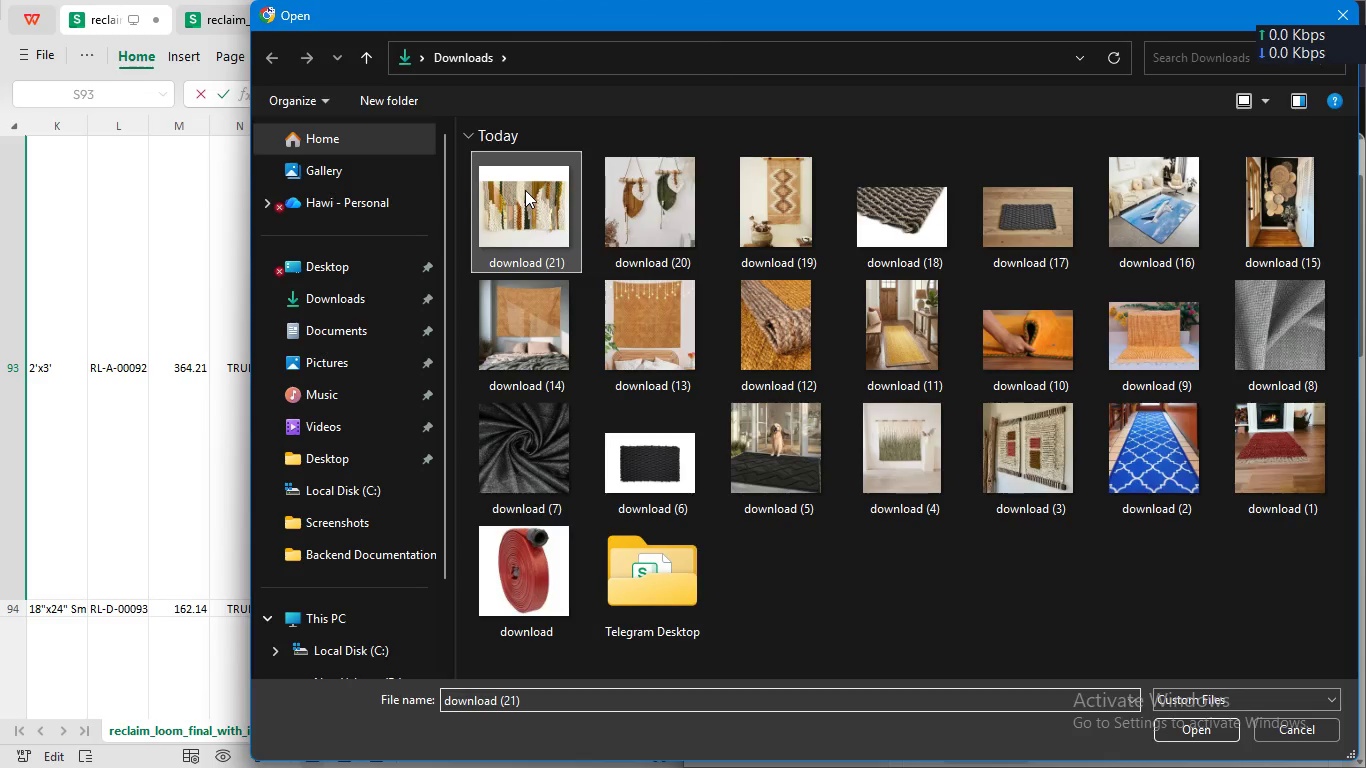 
key(Enter)
 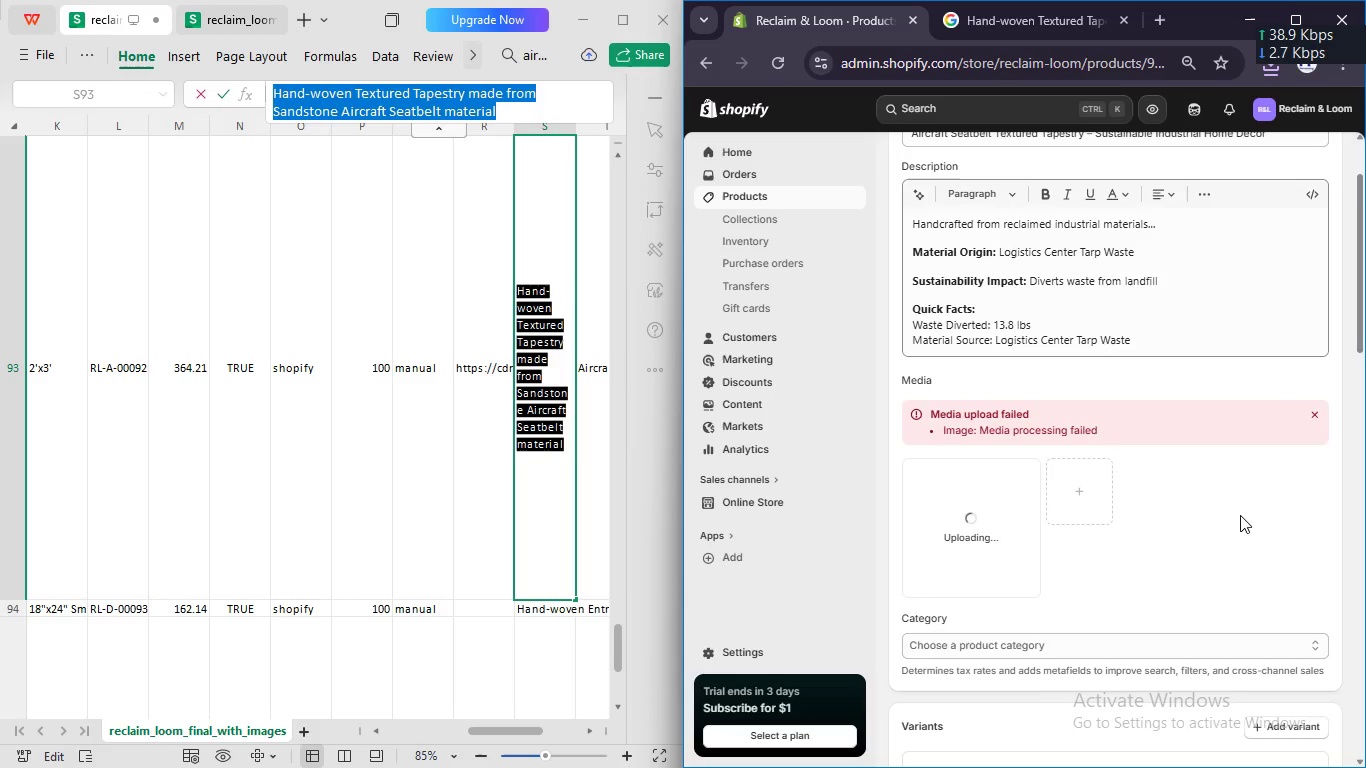 
scroll: coordinate [1240, 515], scroll_direction: down, amount: 1.0
 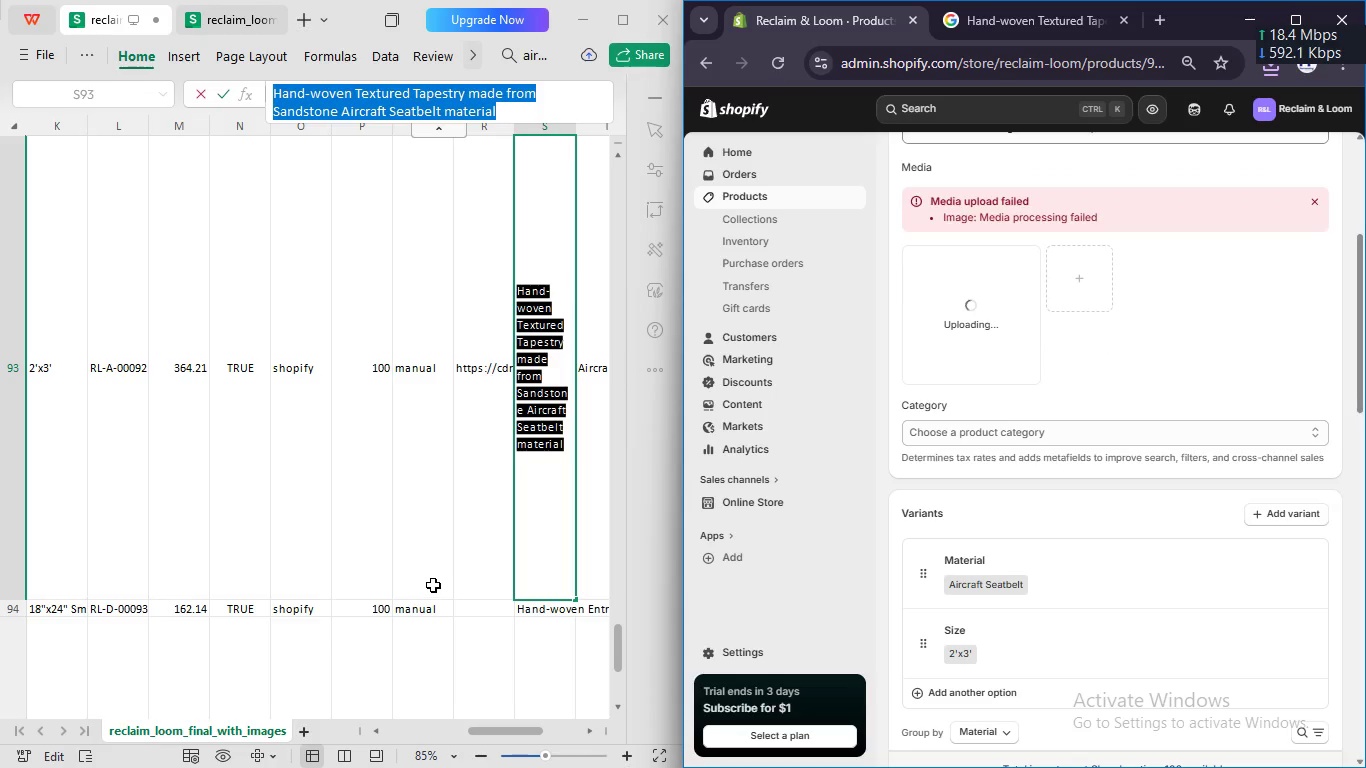 
scroll: coordinate [433, 584], scroll_direction: up, amount: 28.0
 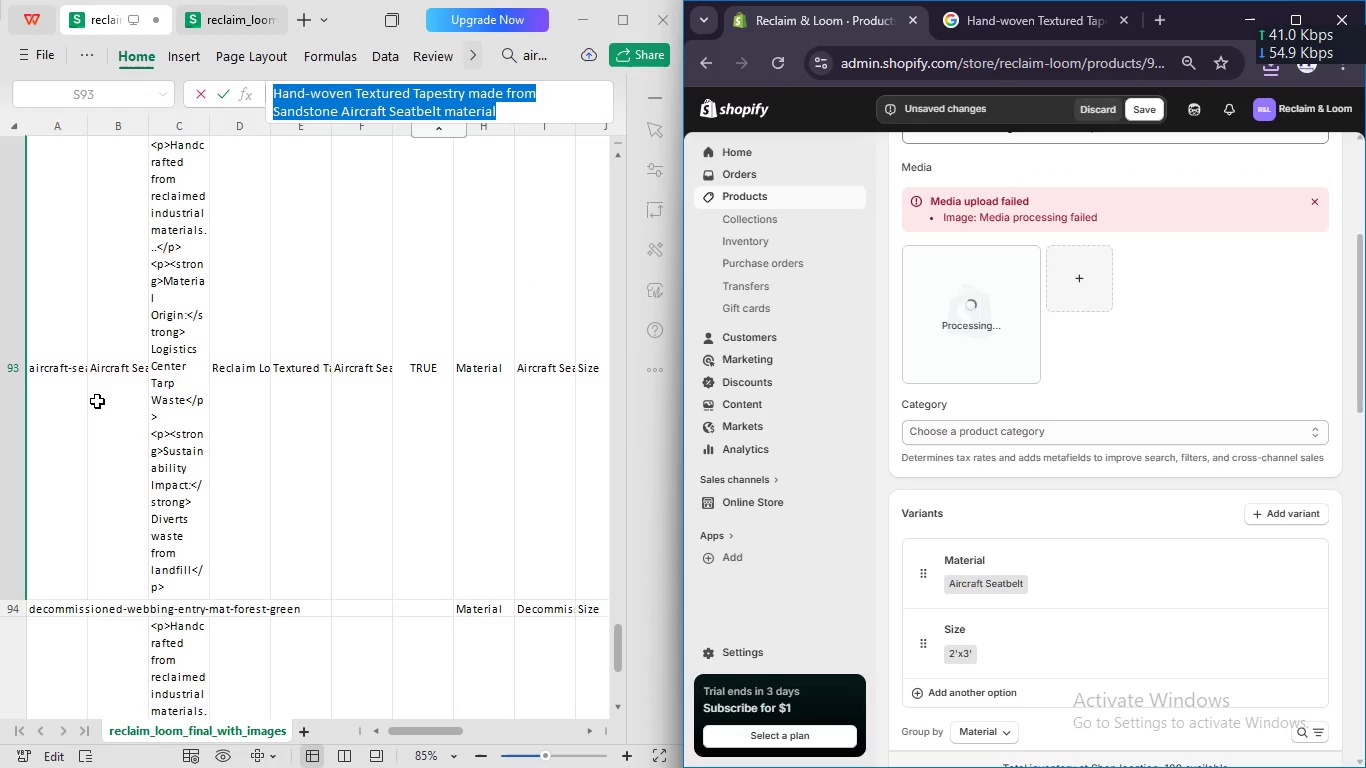 
left_click([97, 400])
 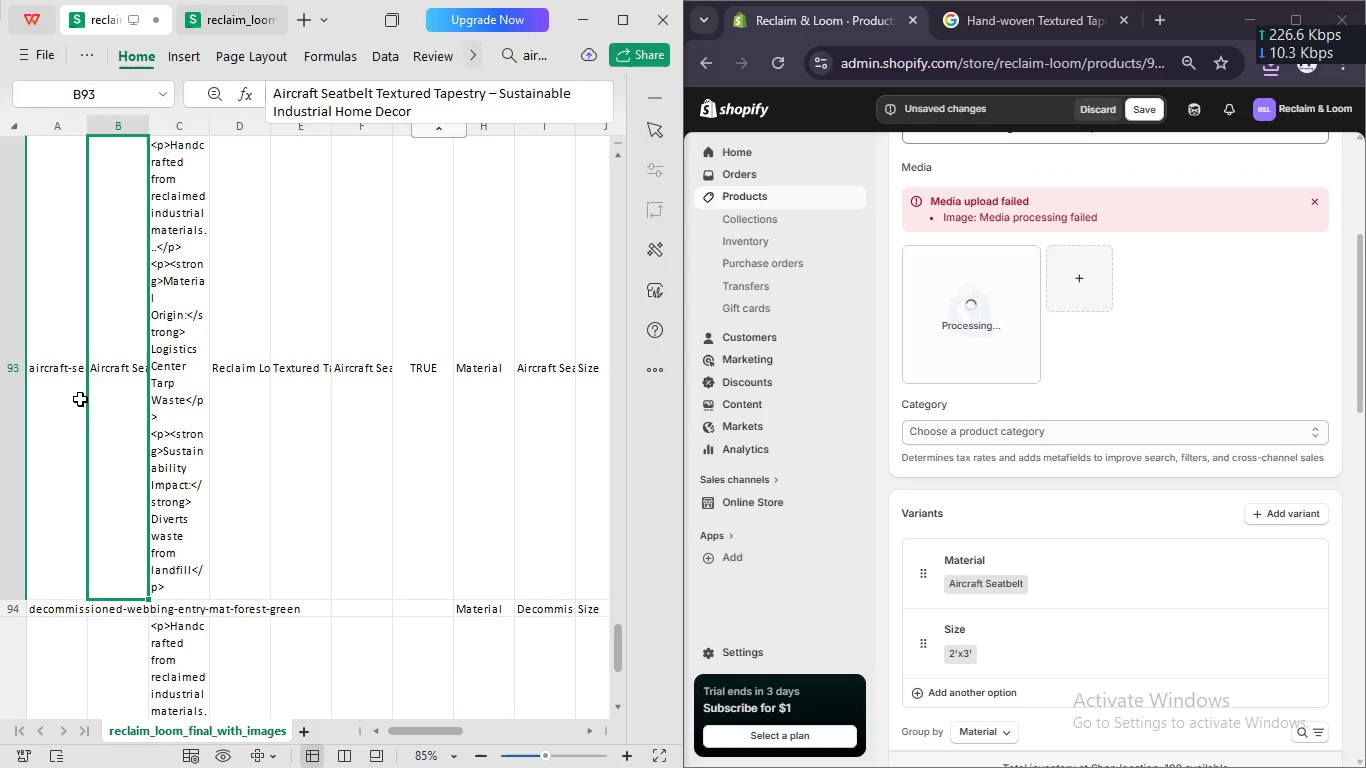 
left_click([56, 397])
 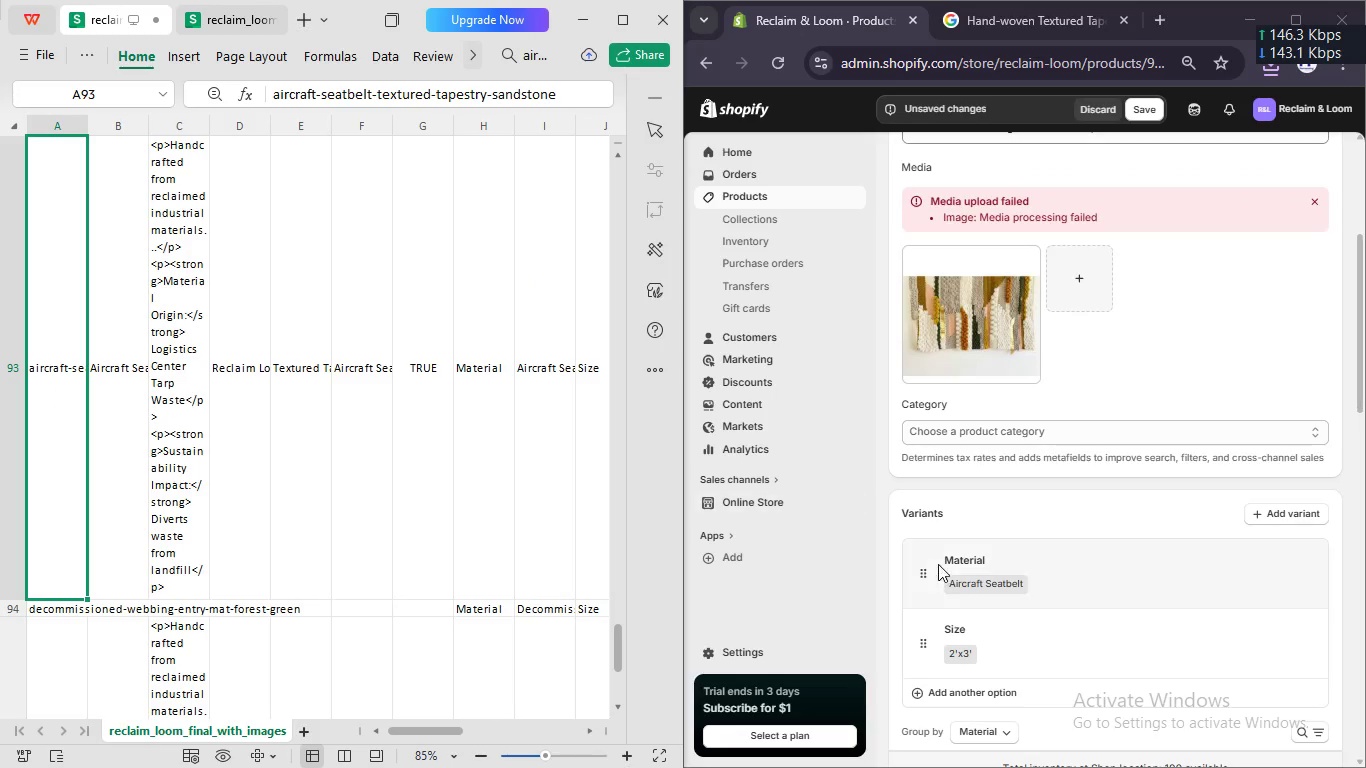 
scroll: coordinate [949, 577], scroll_direction: down, amount: 1.0
 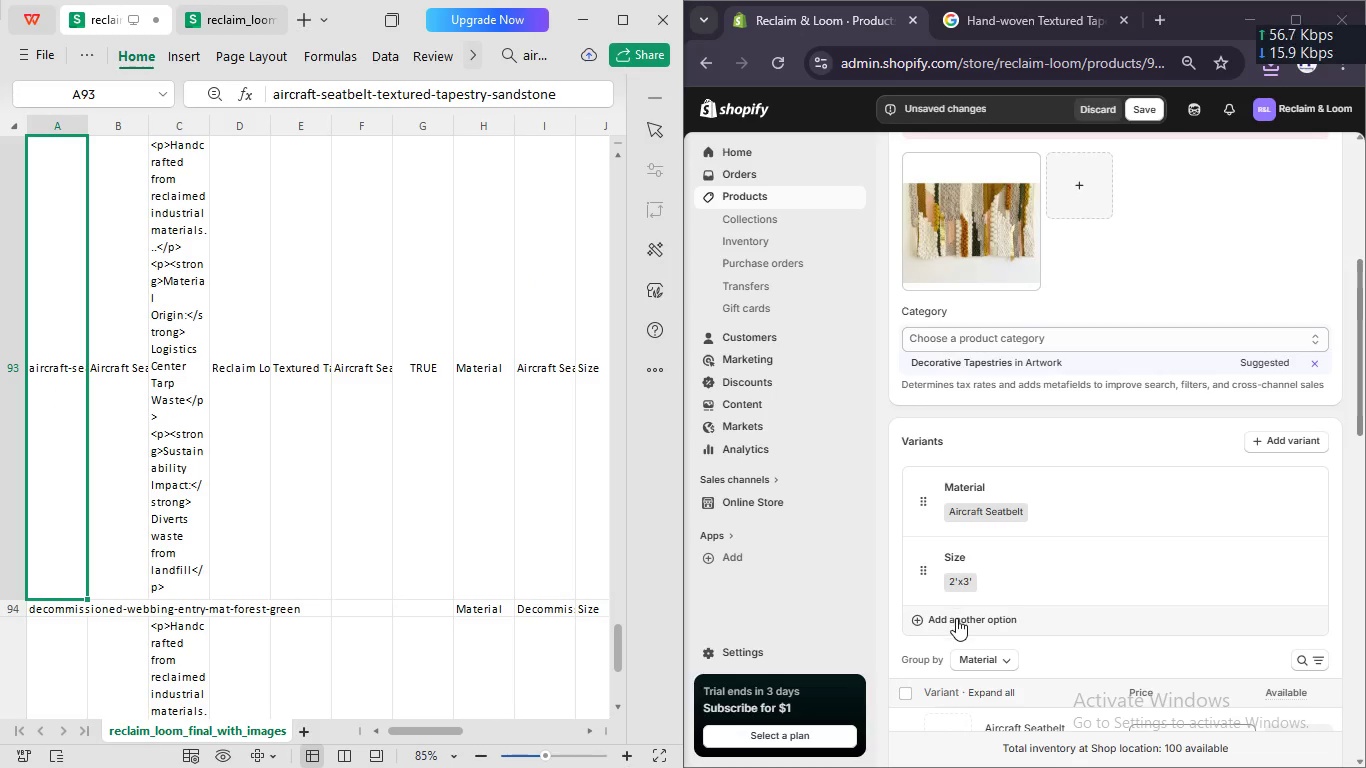 
left_click([956, 619])
 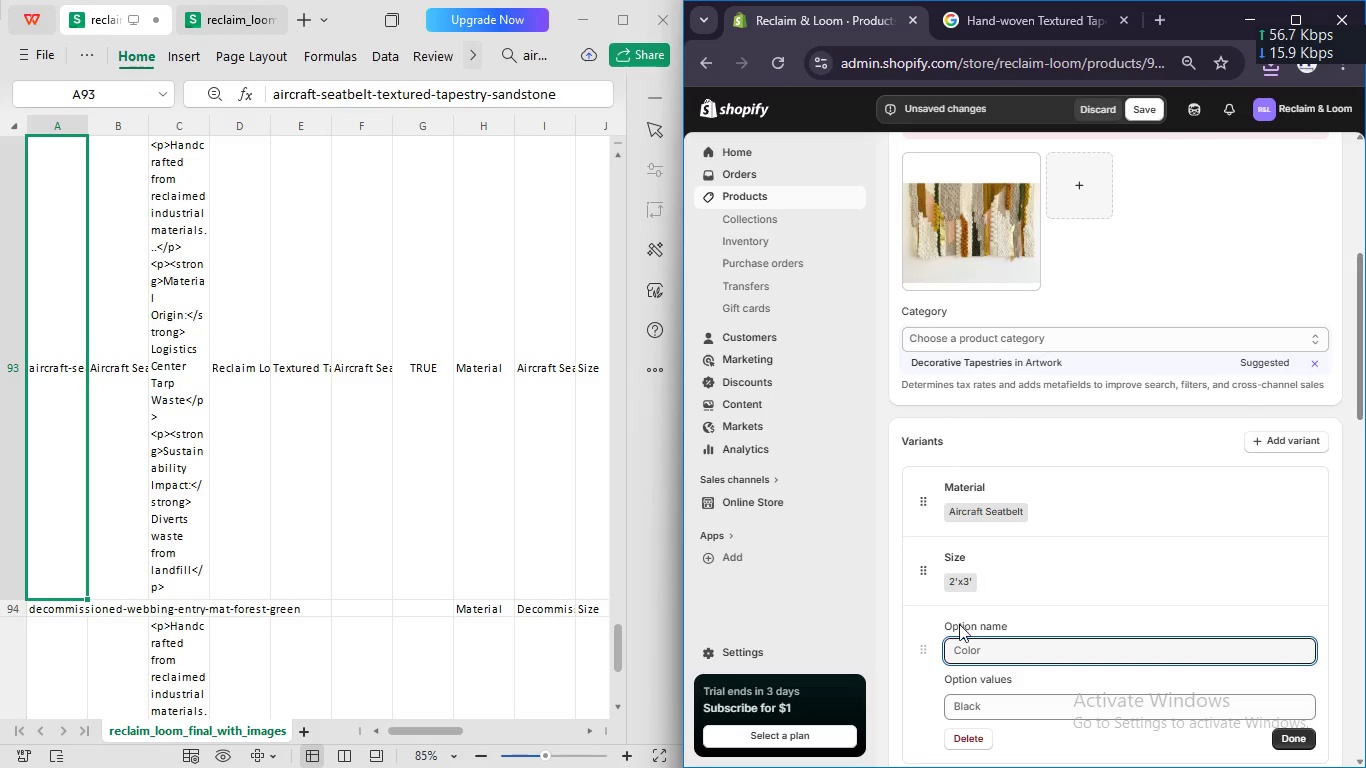 
left_click([972, 649])
 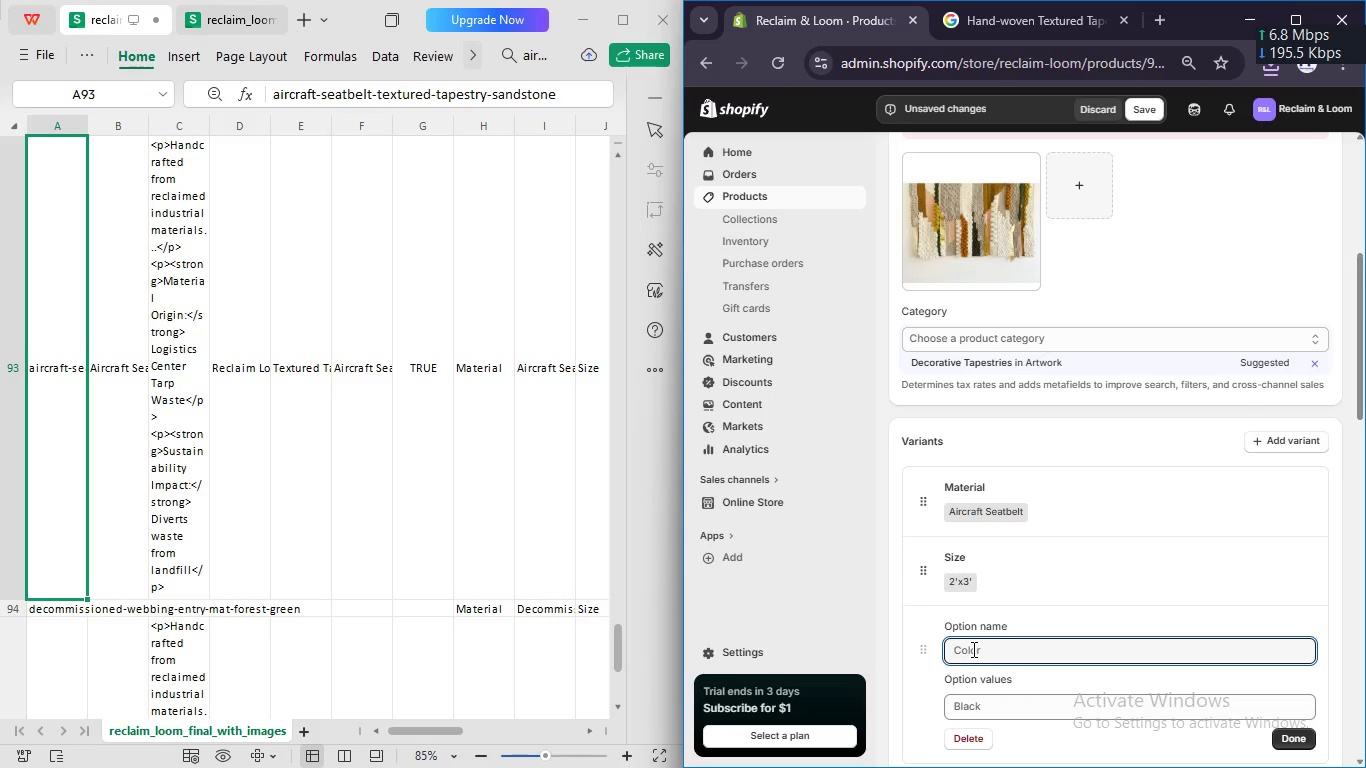 
type(Color)
 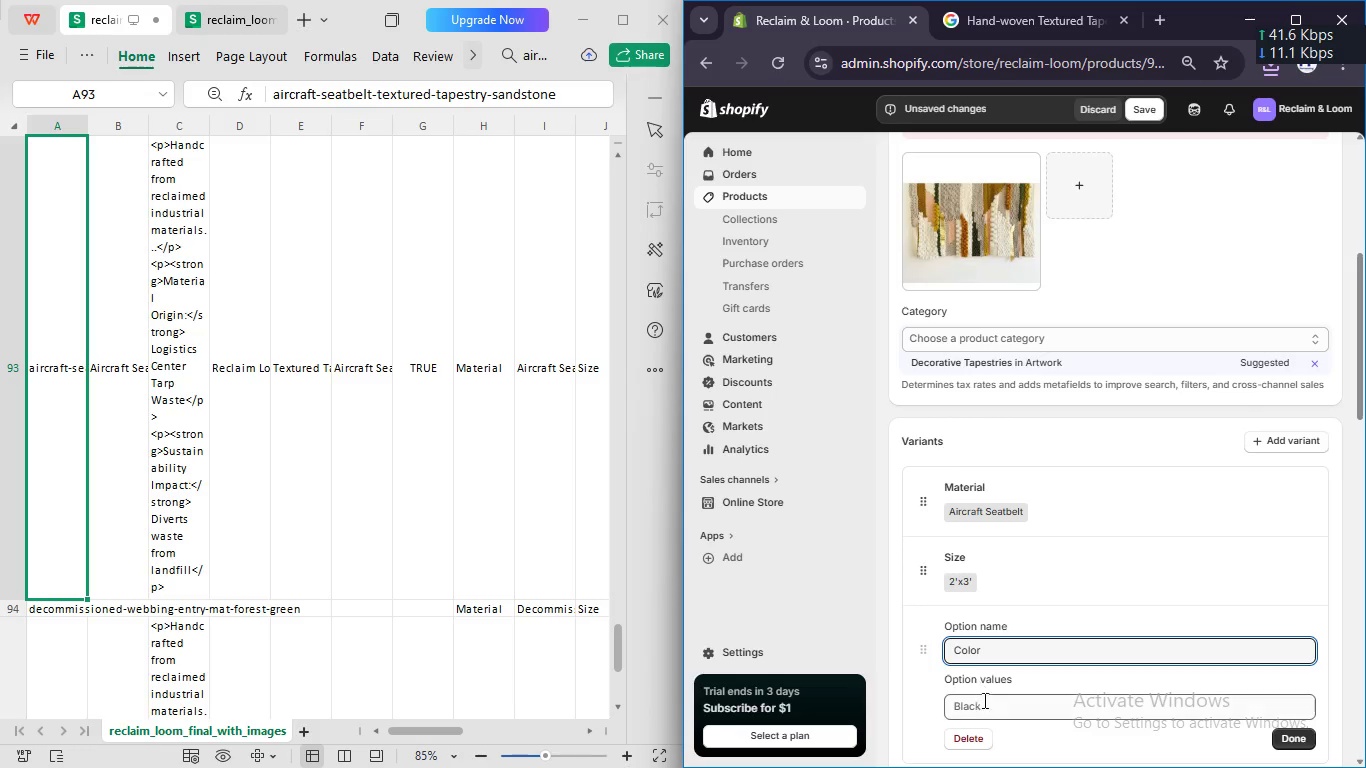 
left_click([983, 706])
 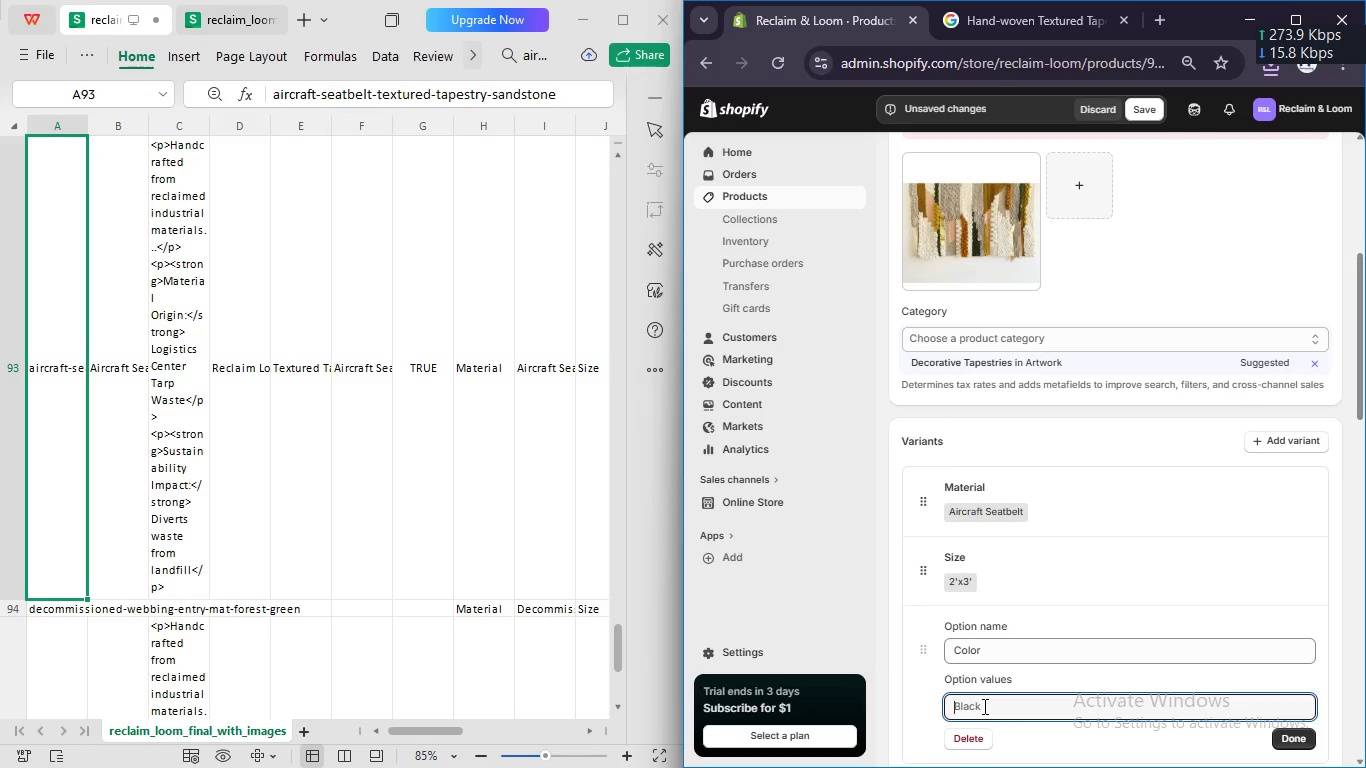 
type(Sandstone)
 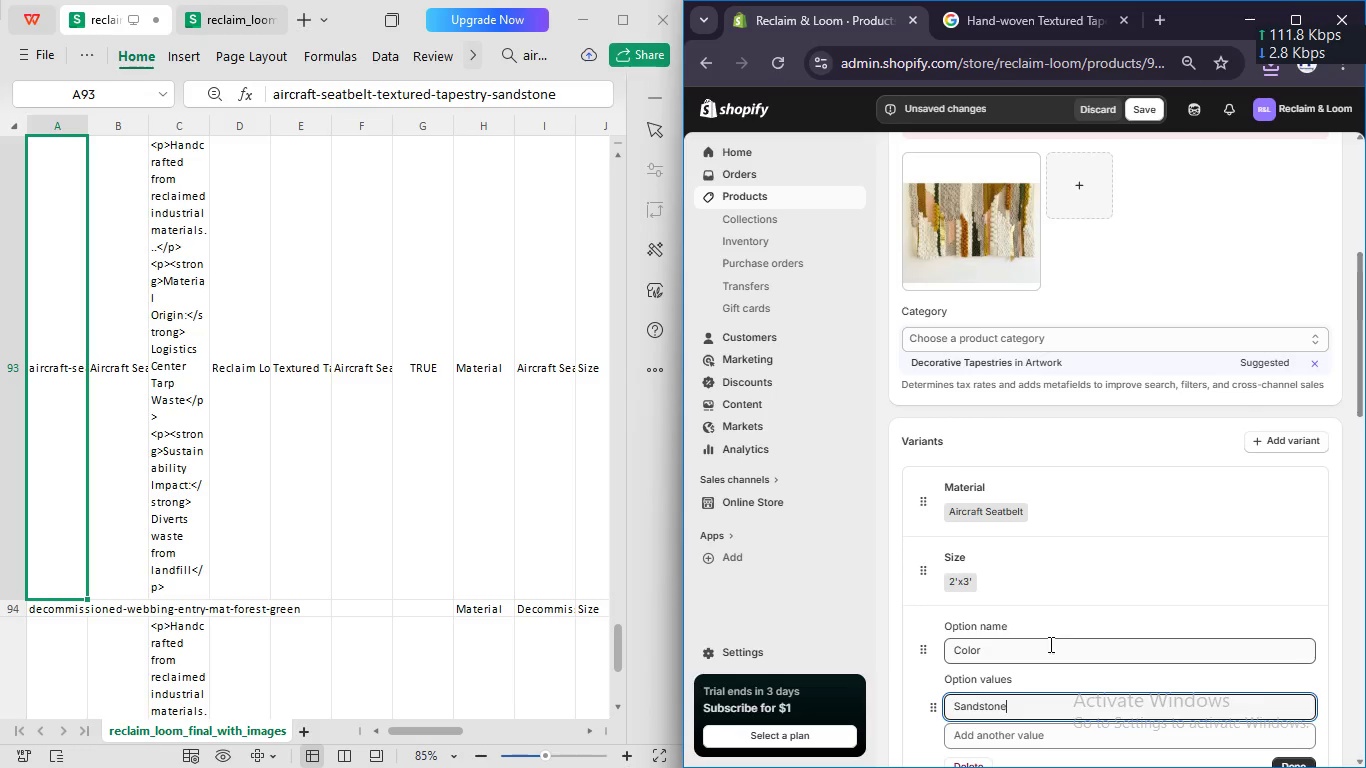 
scroll: coordinate [1262, 681], scroll_direction: none, amount: 0.0
 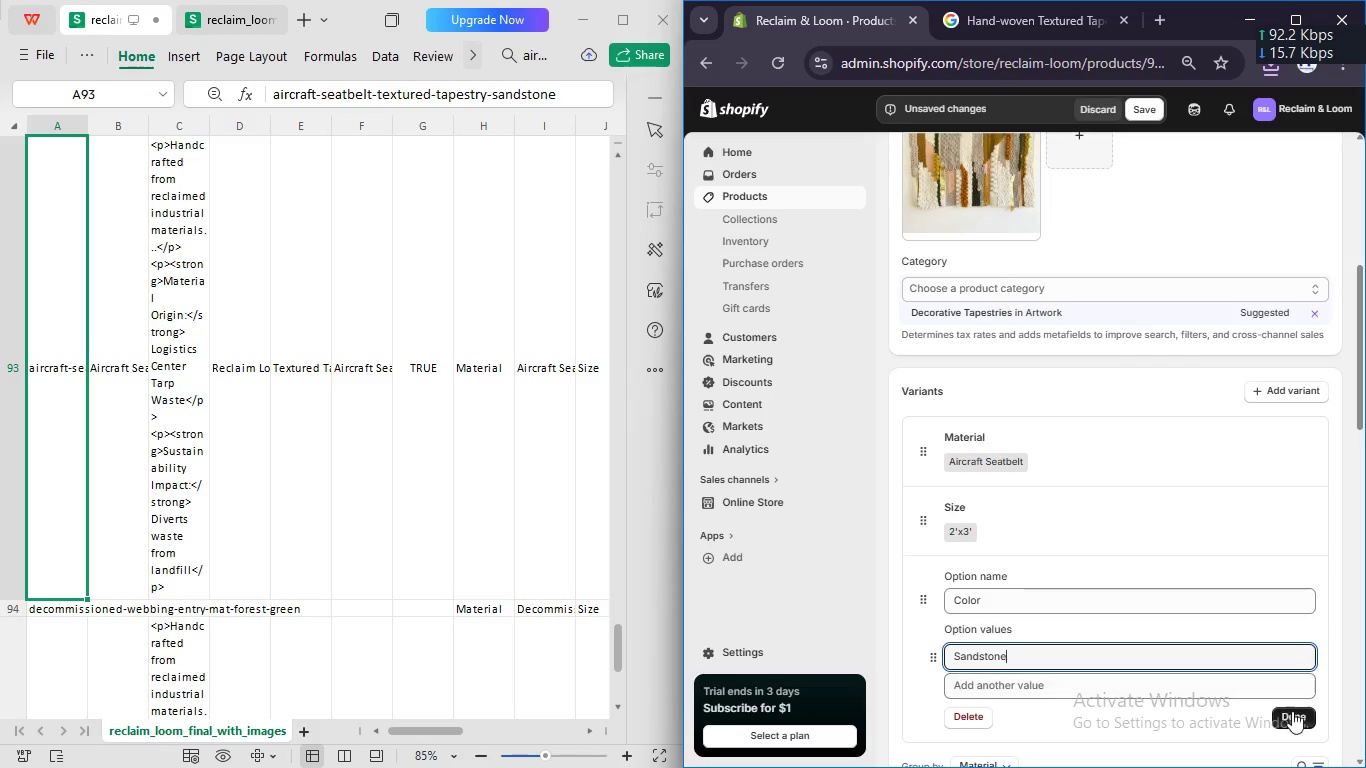 
left_click([1293, 714])
 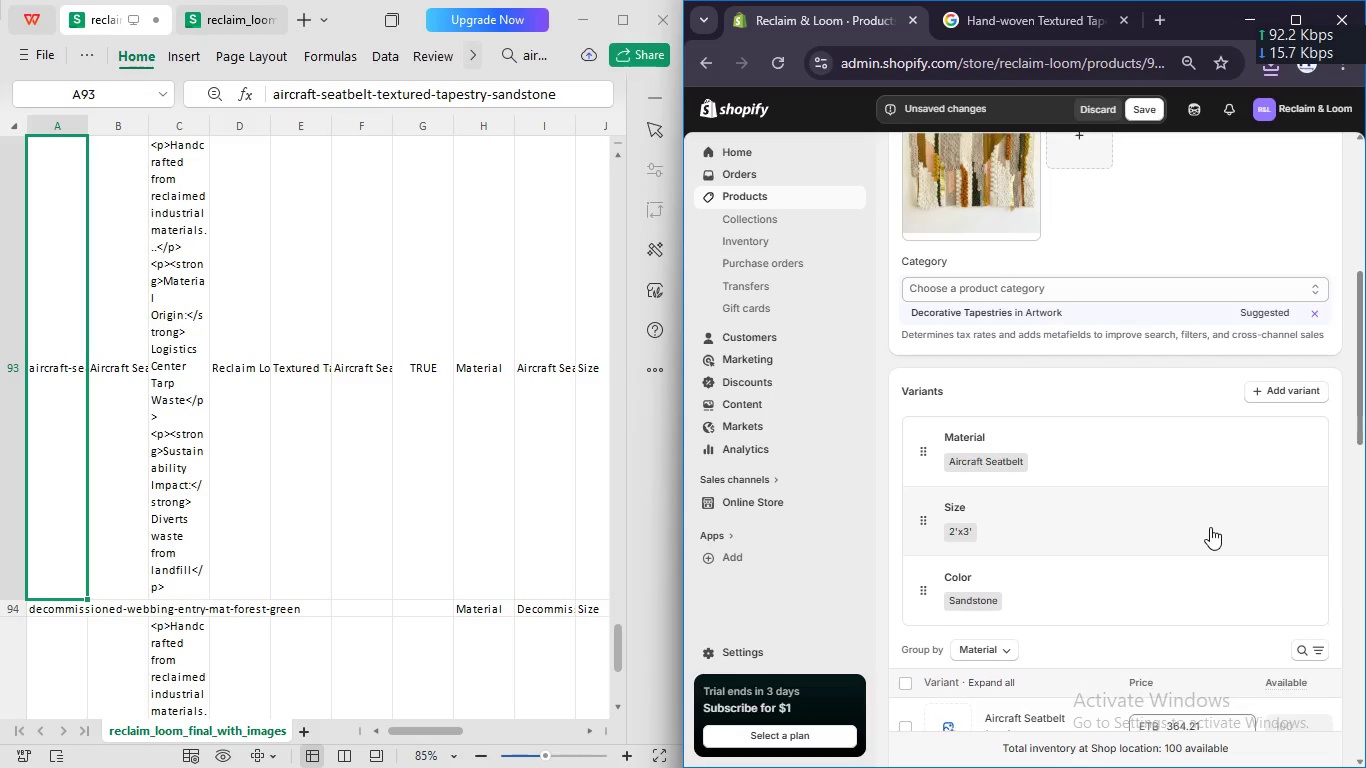 
scroll: coordinate [1210, 527], scroll_direction: none, amount: 0.0
 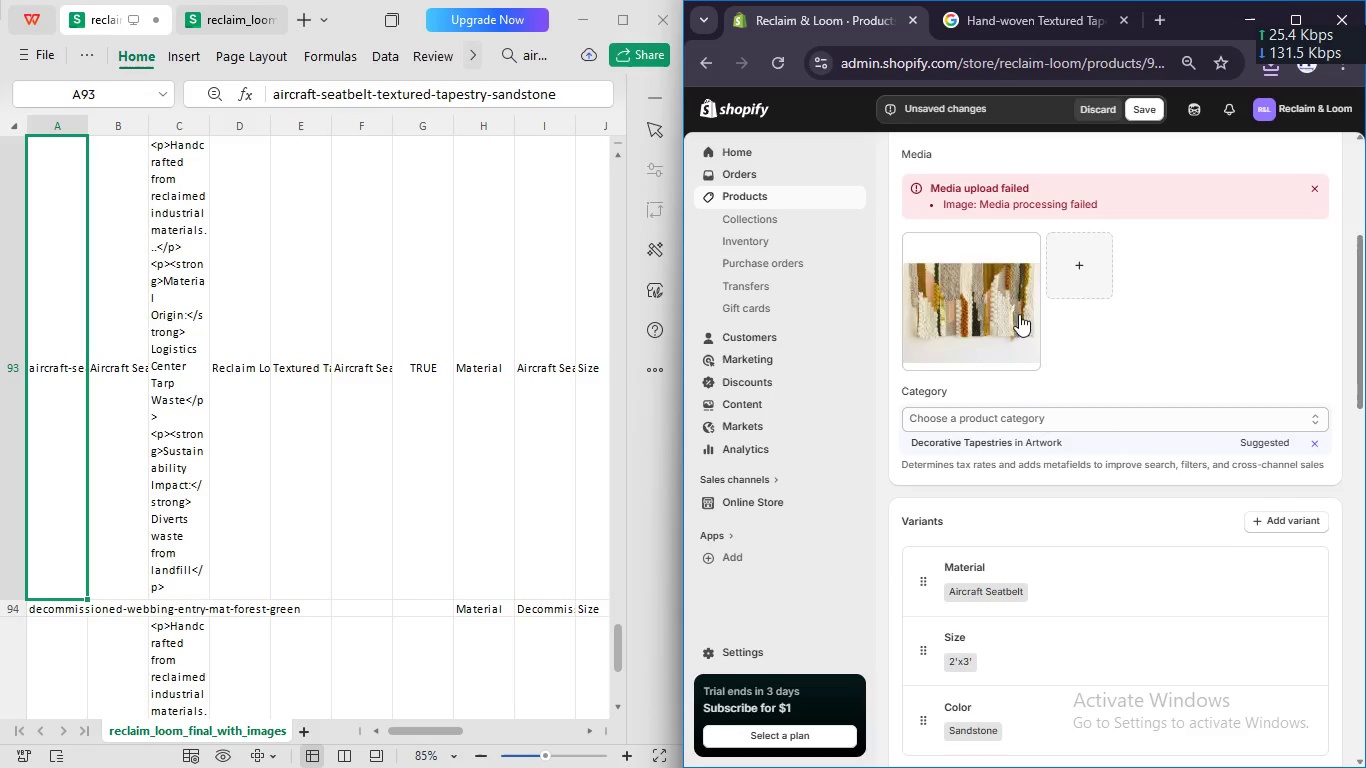 
left_click([969, 275])
 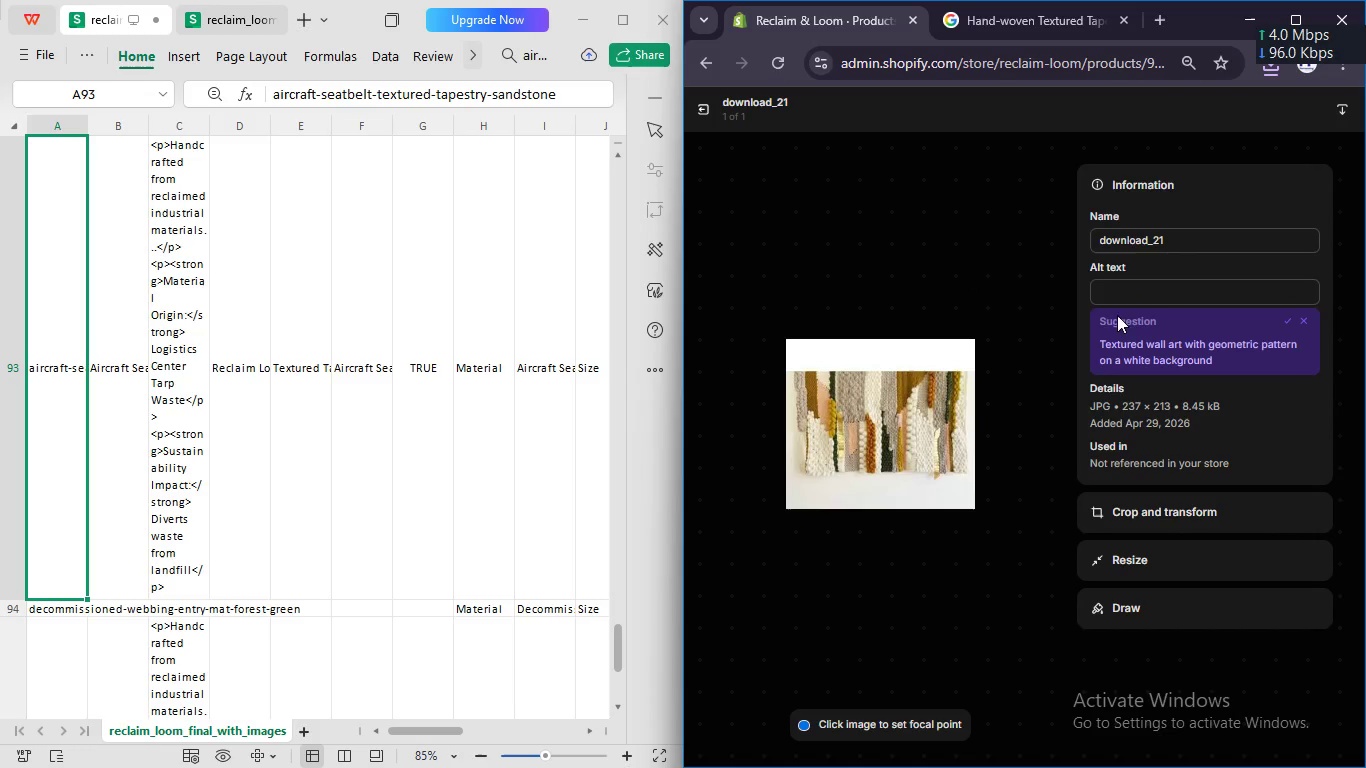 
left_click([1159, 300])
 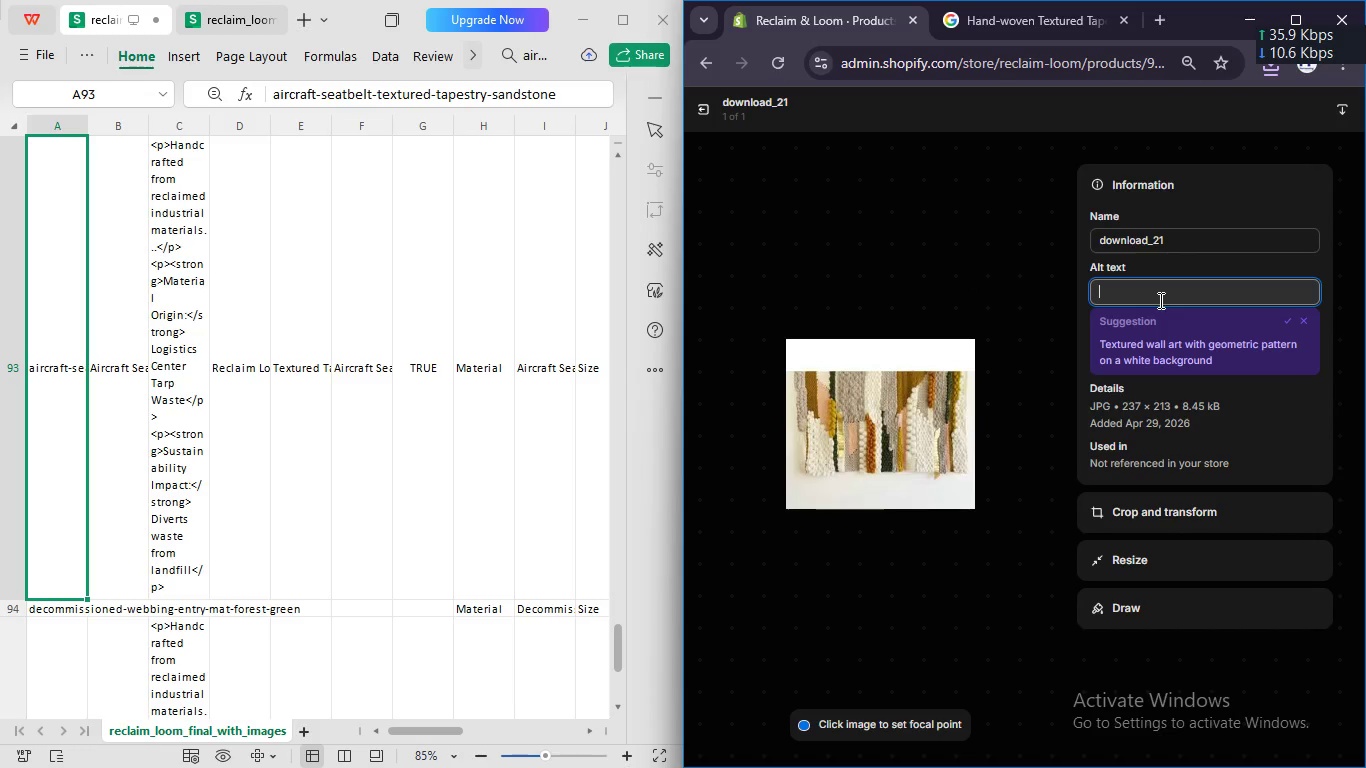 
key(Control+ControlLeft)
 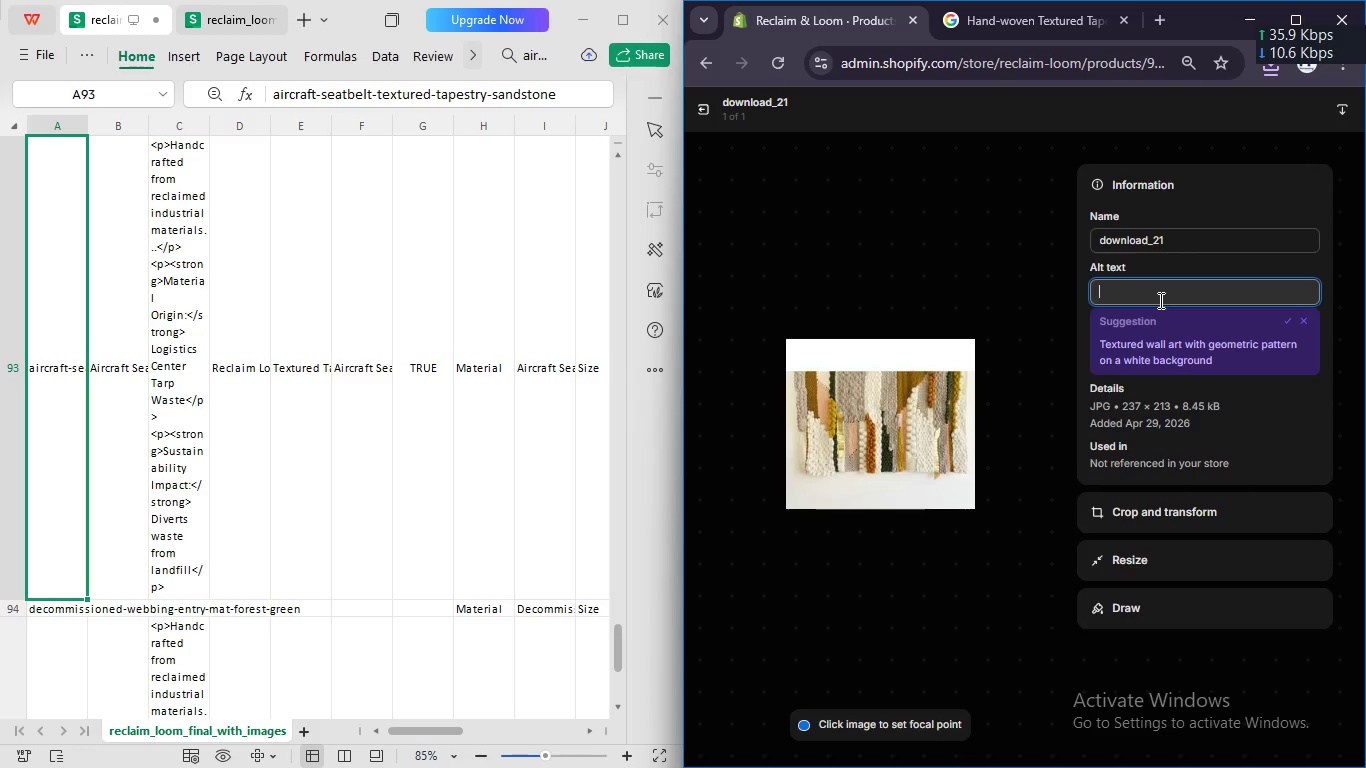 
key(Control+V)
 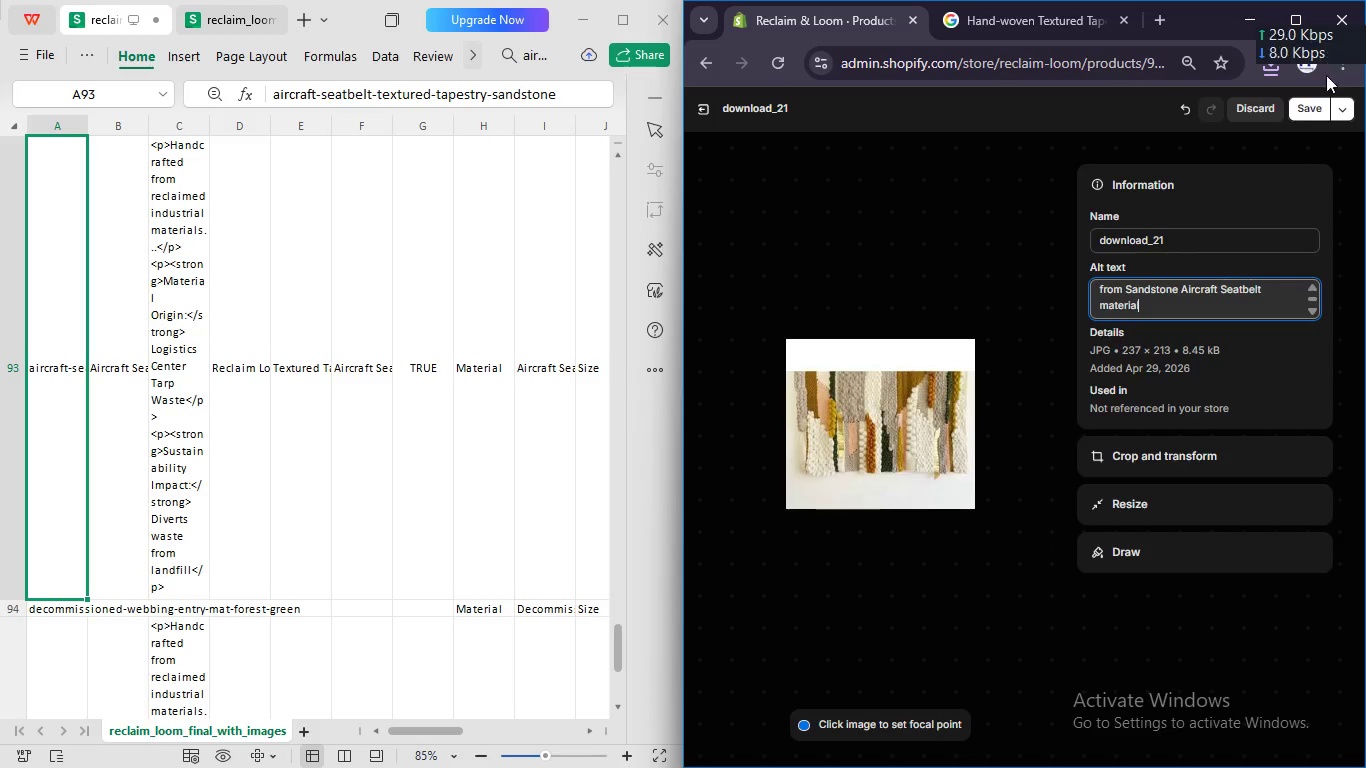 
left_click([1312, 112])
 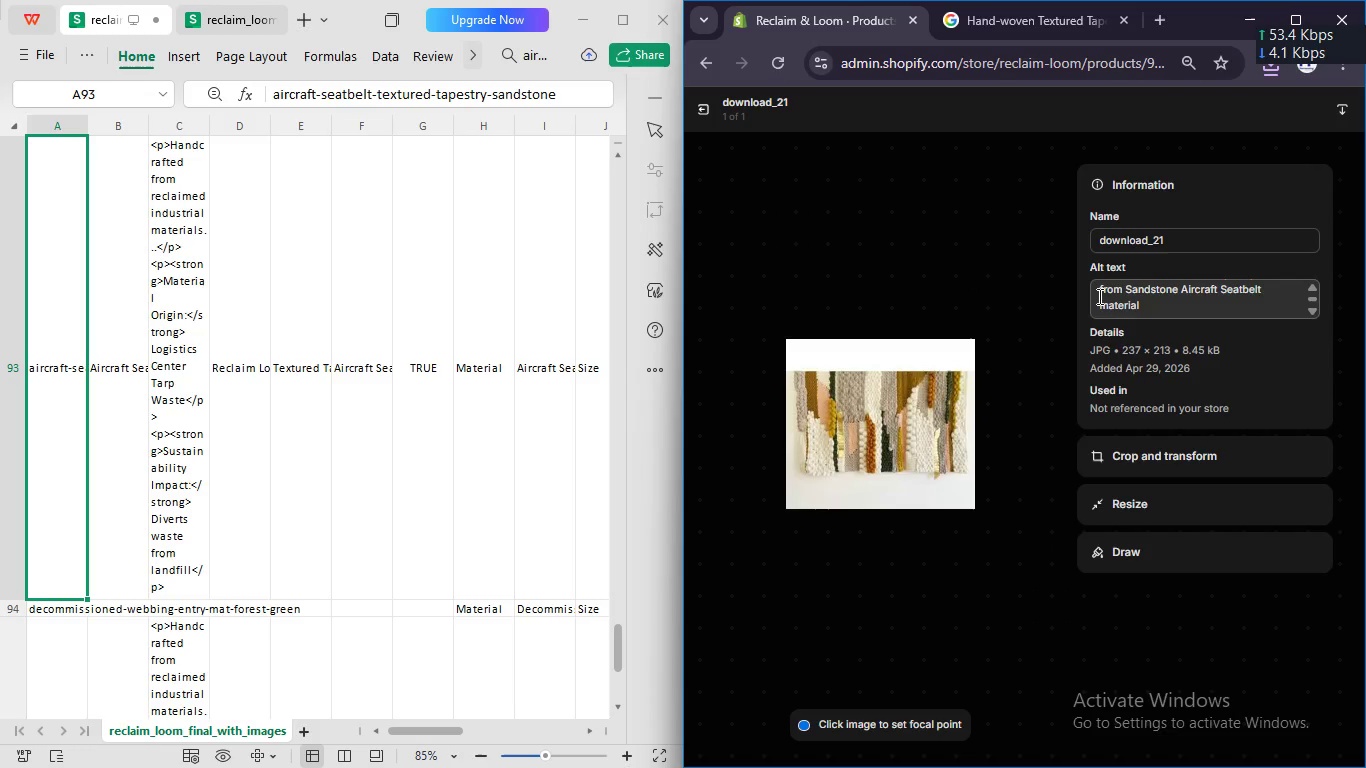 
scroll: coordinate [1102, 298], scroll_direction: up, amount: 2.0
 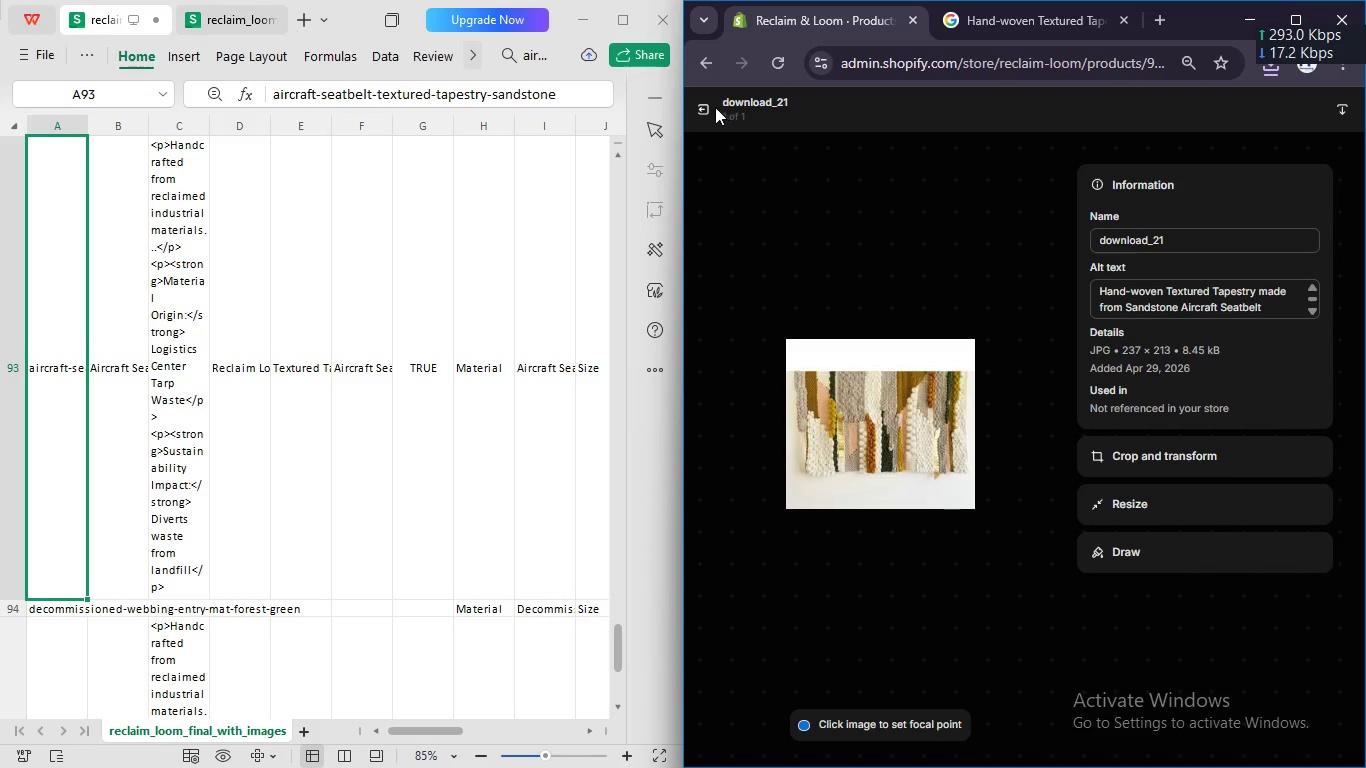 
left_click([712, 106])
 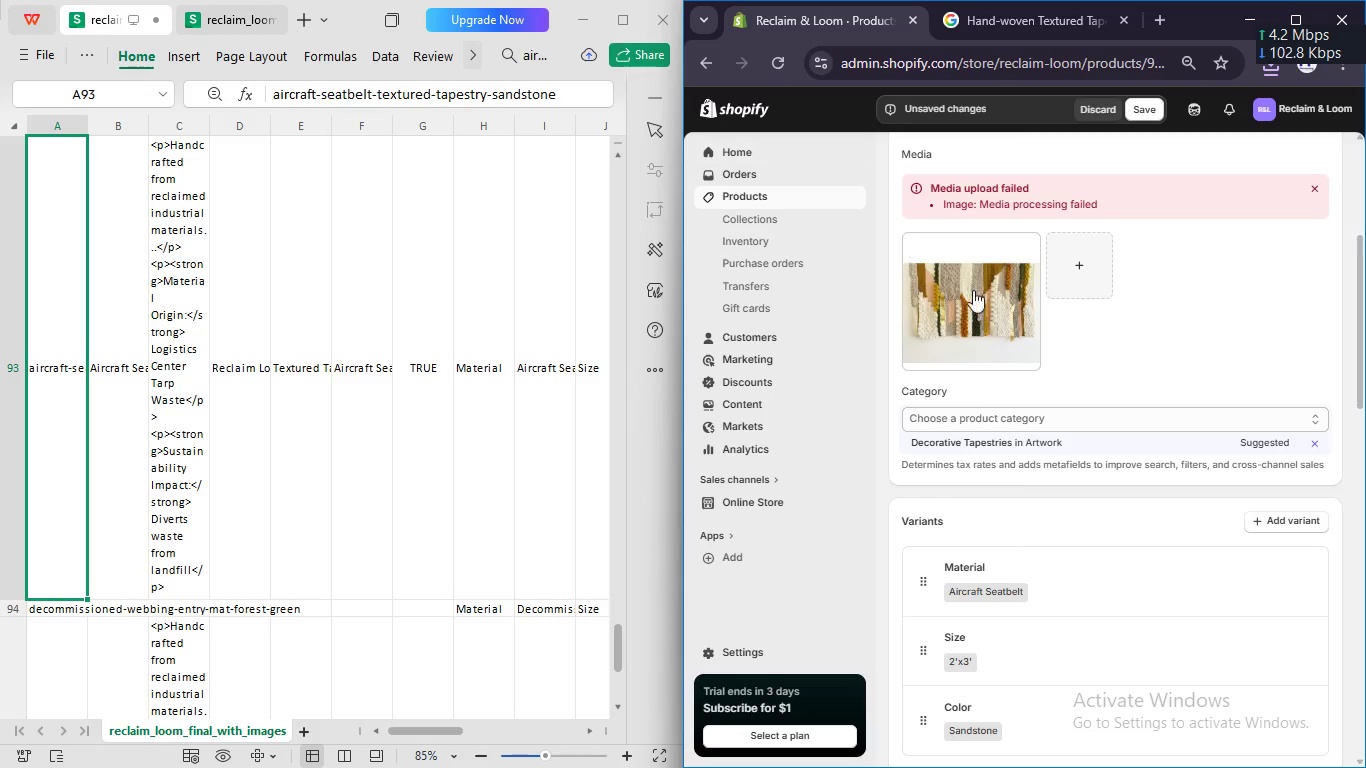 
scroll: coordinate [973, 290], scroll_direction: down, amount: 1.0
 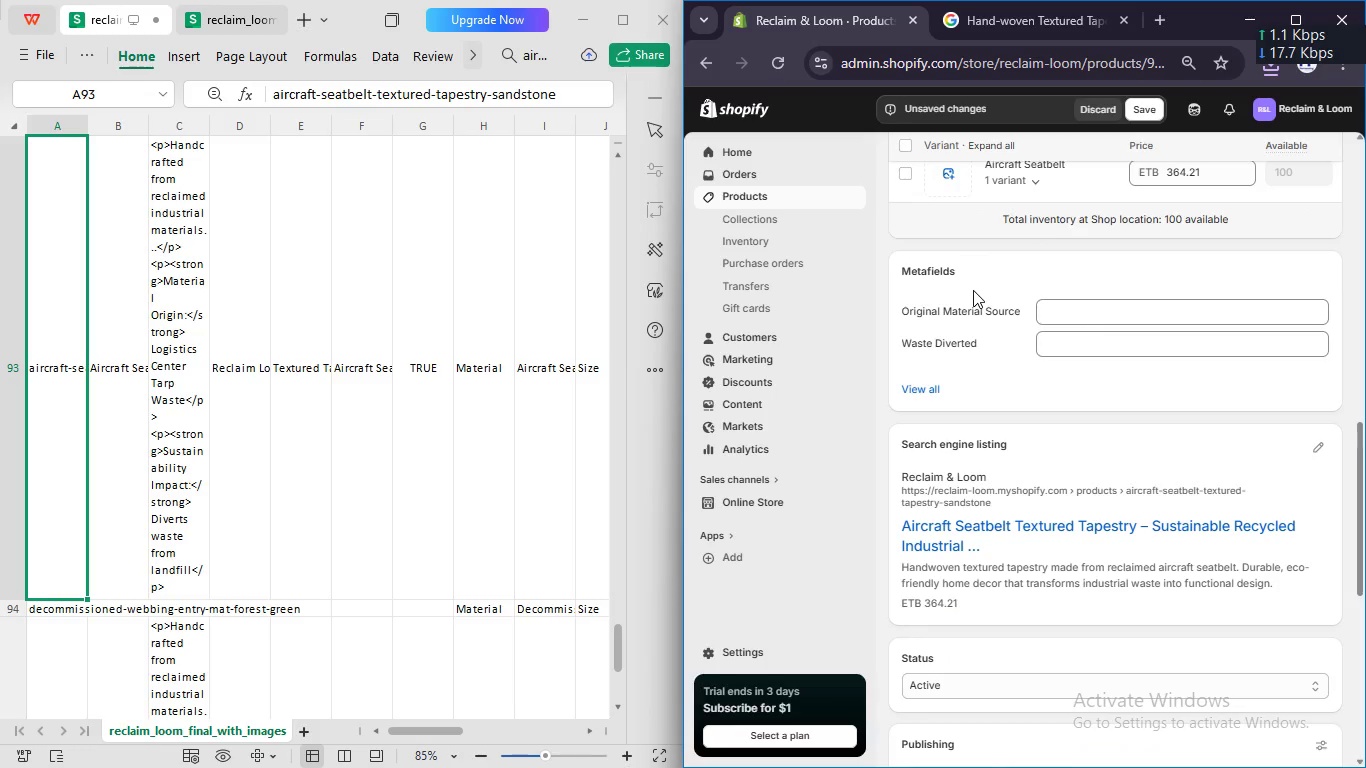 
scroll: coordinate [973, 290], scroll_direction: up, amount: 2.0
 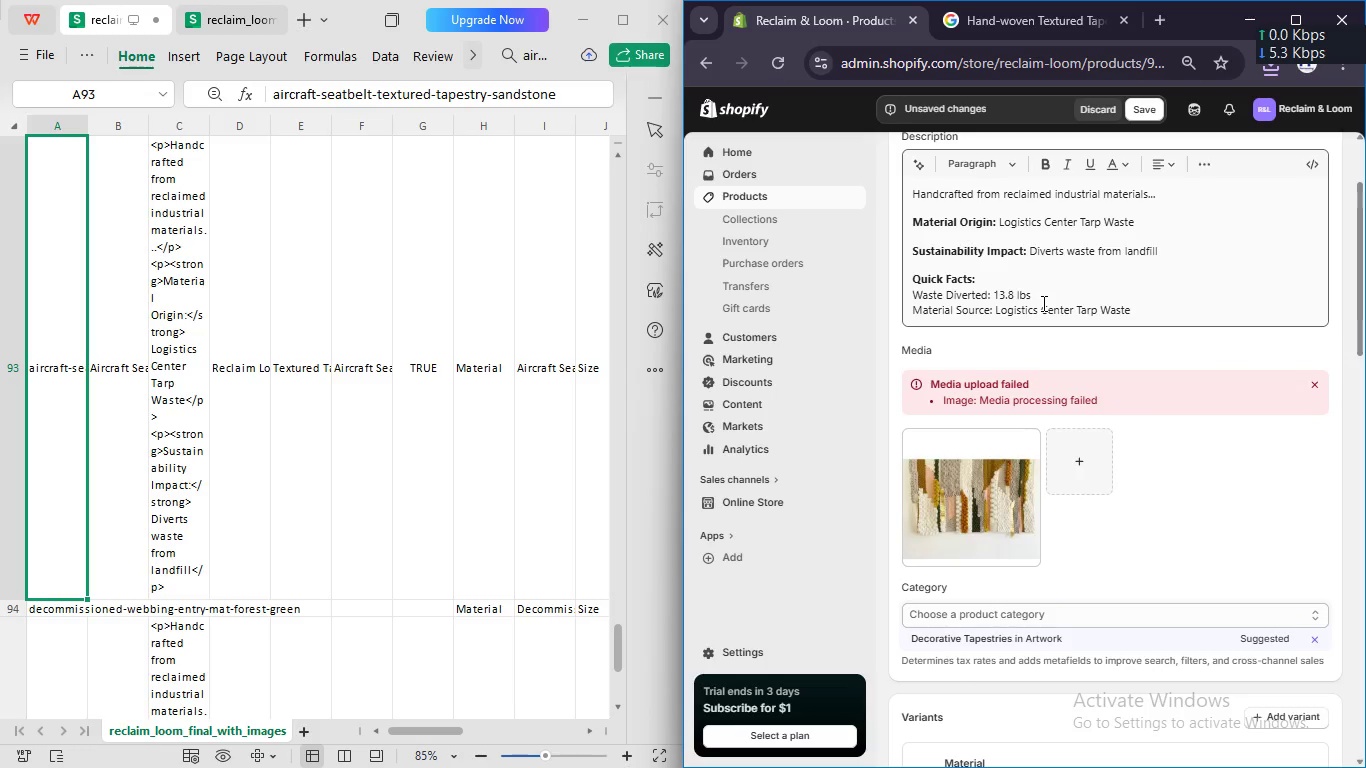 
left_click_drag(start_coordinate=[995, 308], to_coordinate=[1137, 308])
 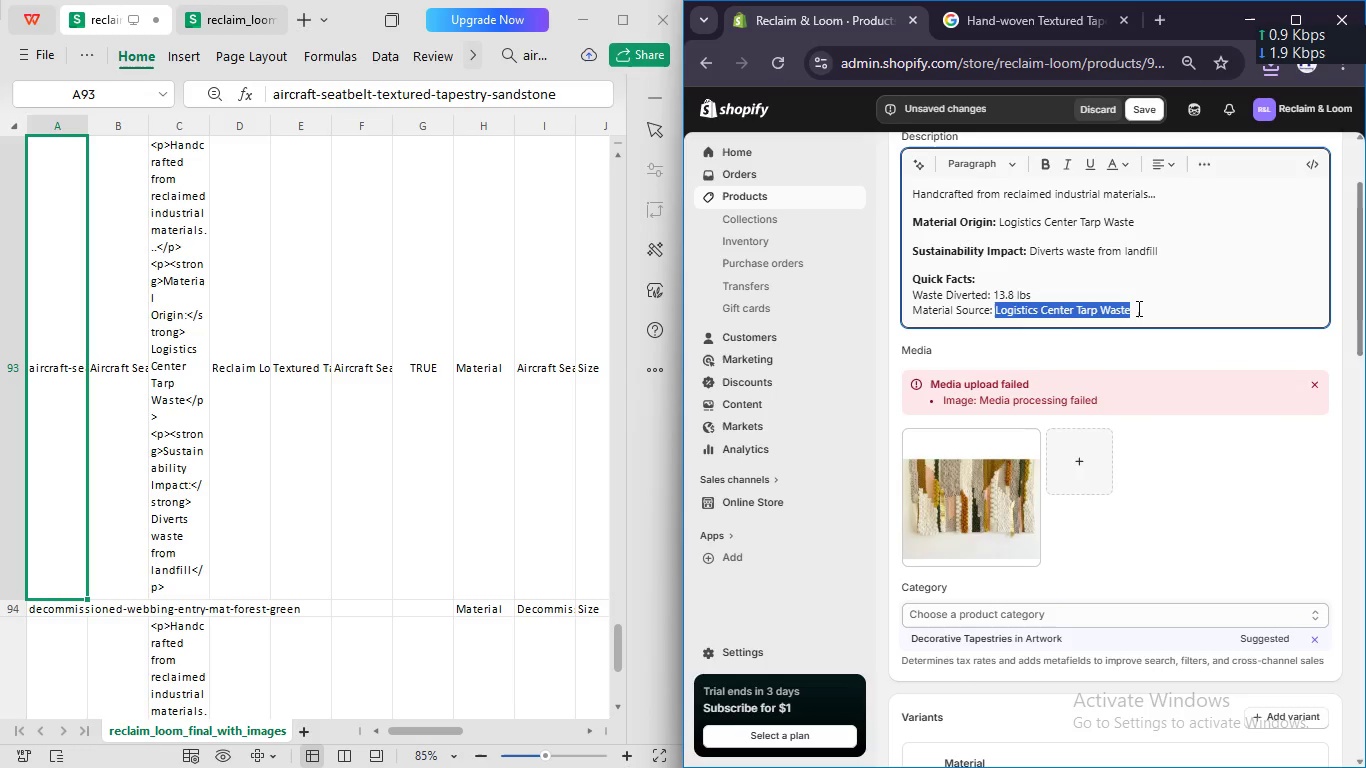 
key(Control+C)
 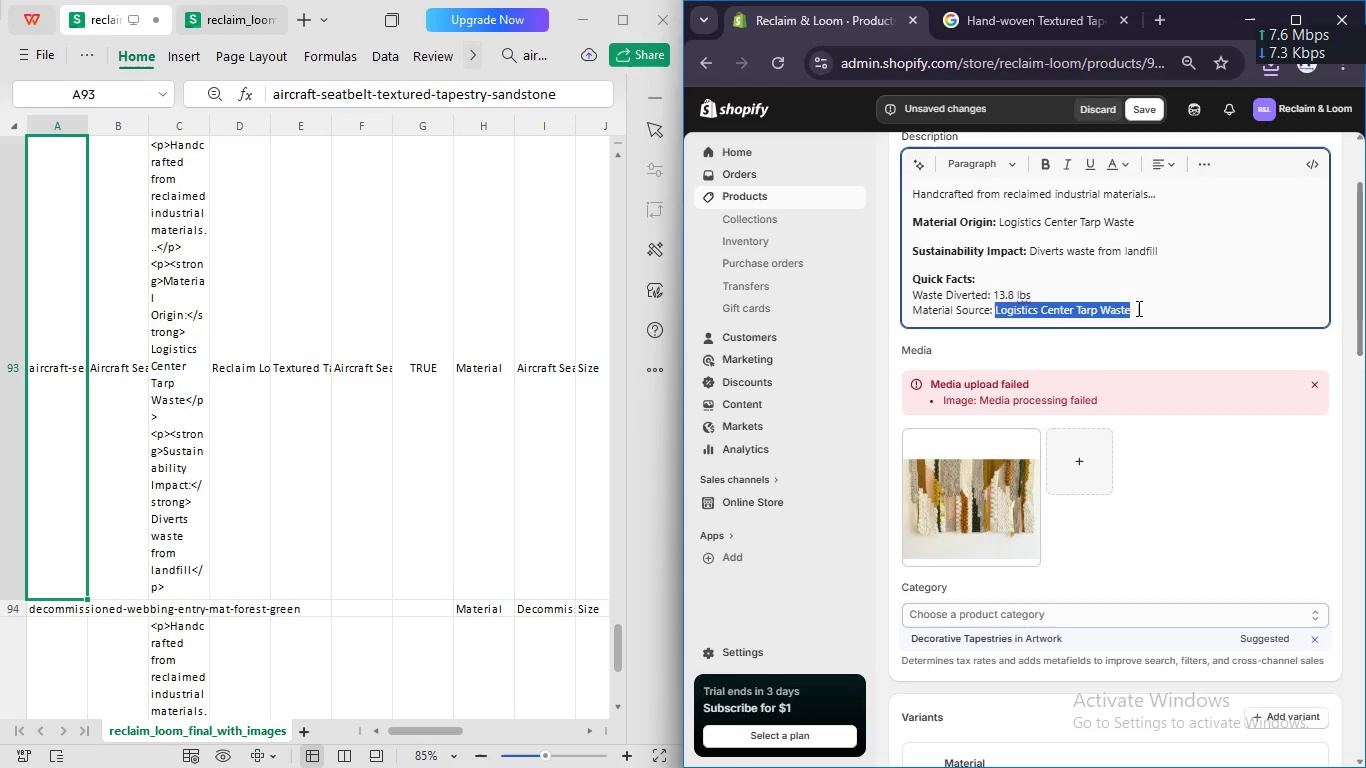 
key(Alt+AltLeft)
 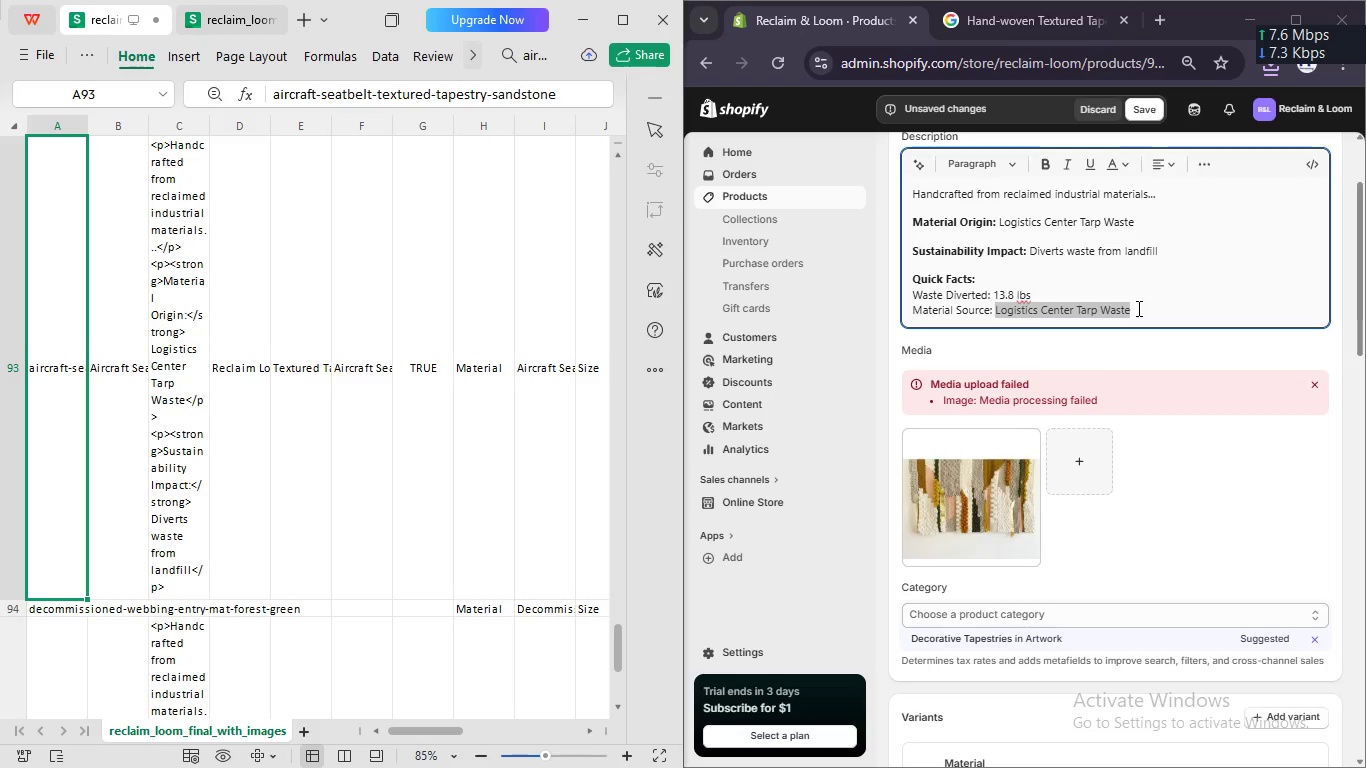 
scroll: coordinate [1017, 558], scroll_direction: down, amount: 4.0
 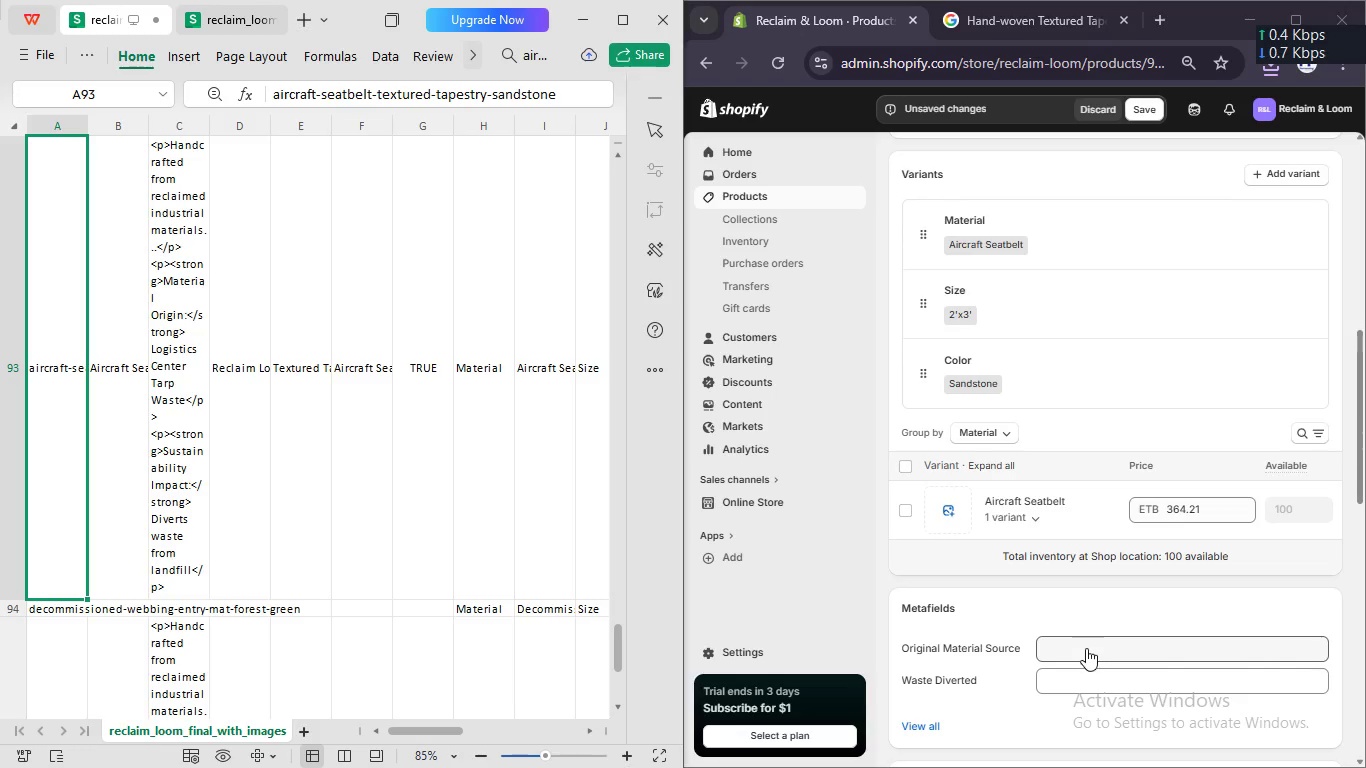 
left_click([1086, 652])
 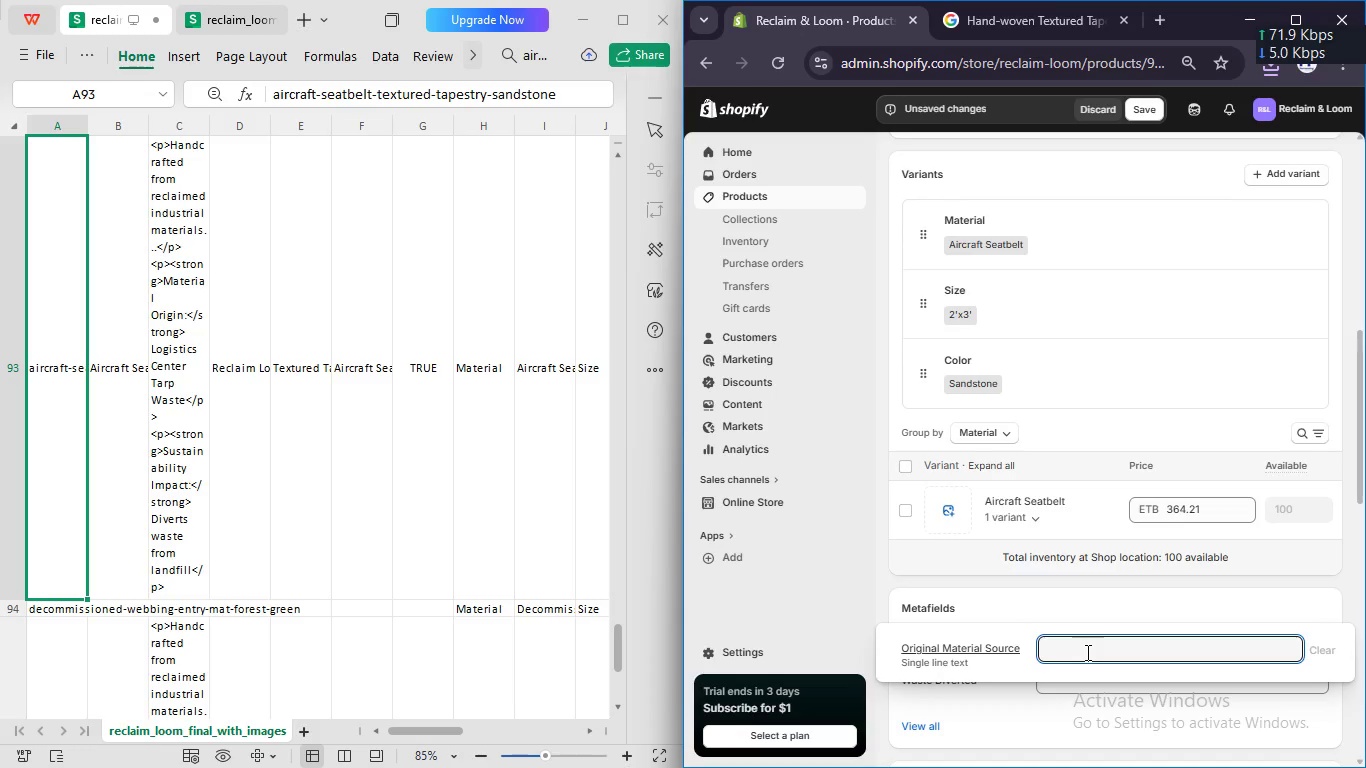 
key(Control+ControlLeft)
 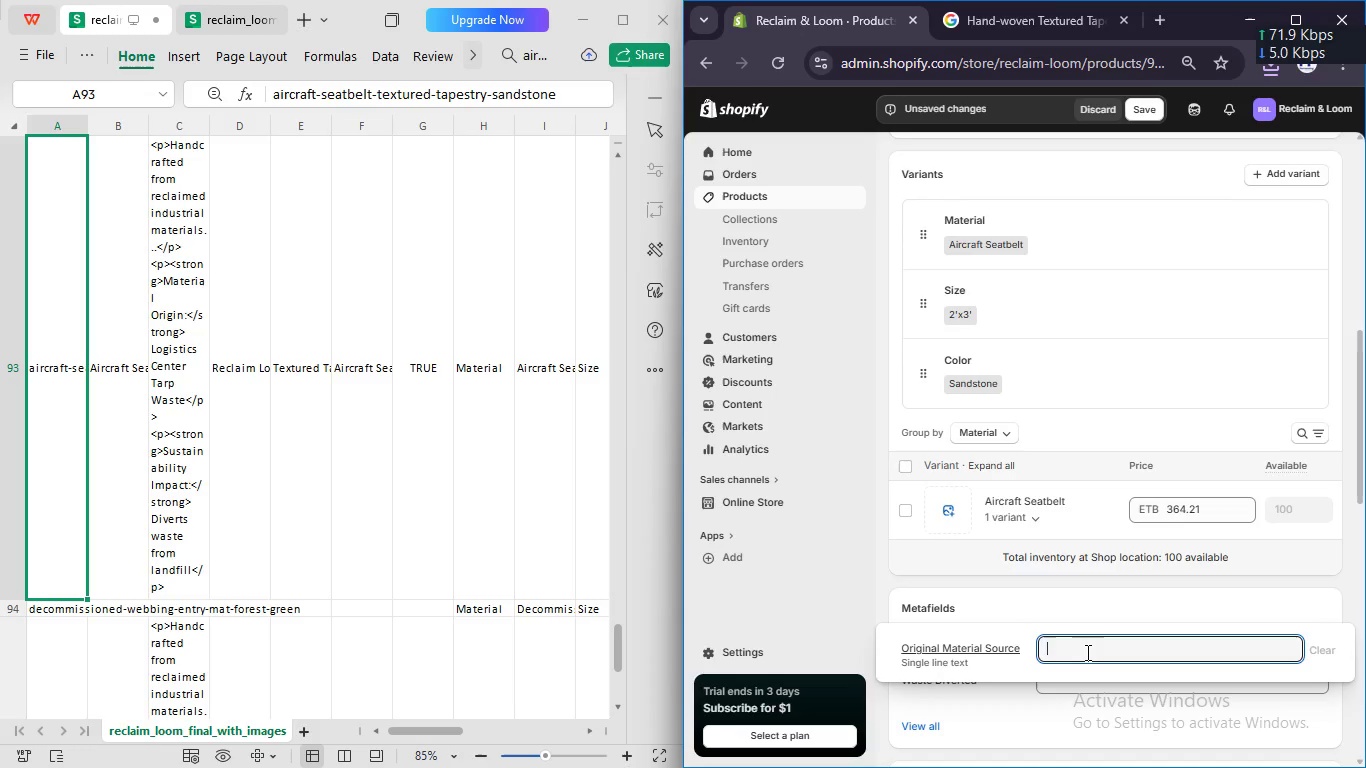 
key(Control+V)
 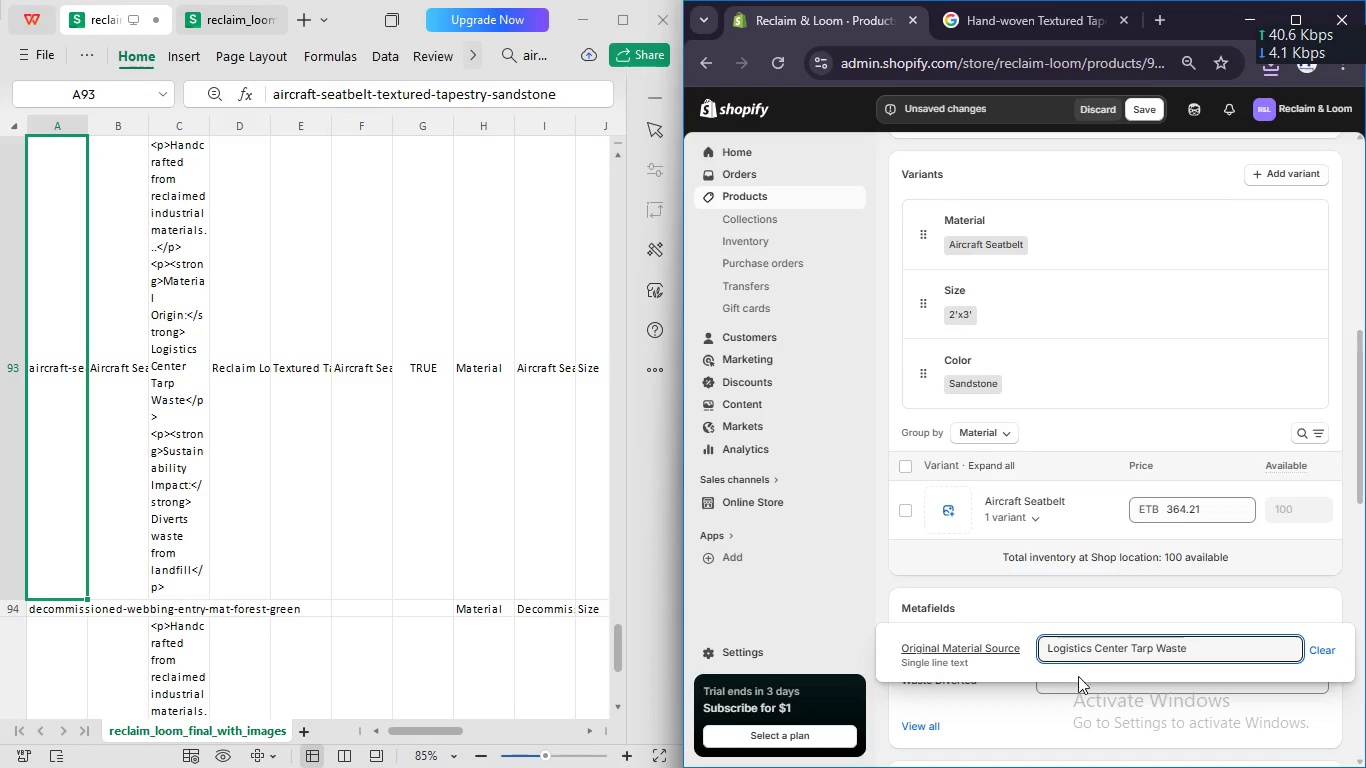 
left_click([1077, 685])
 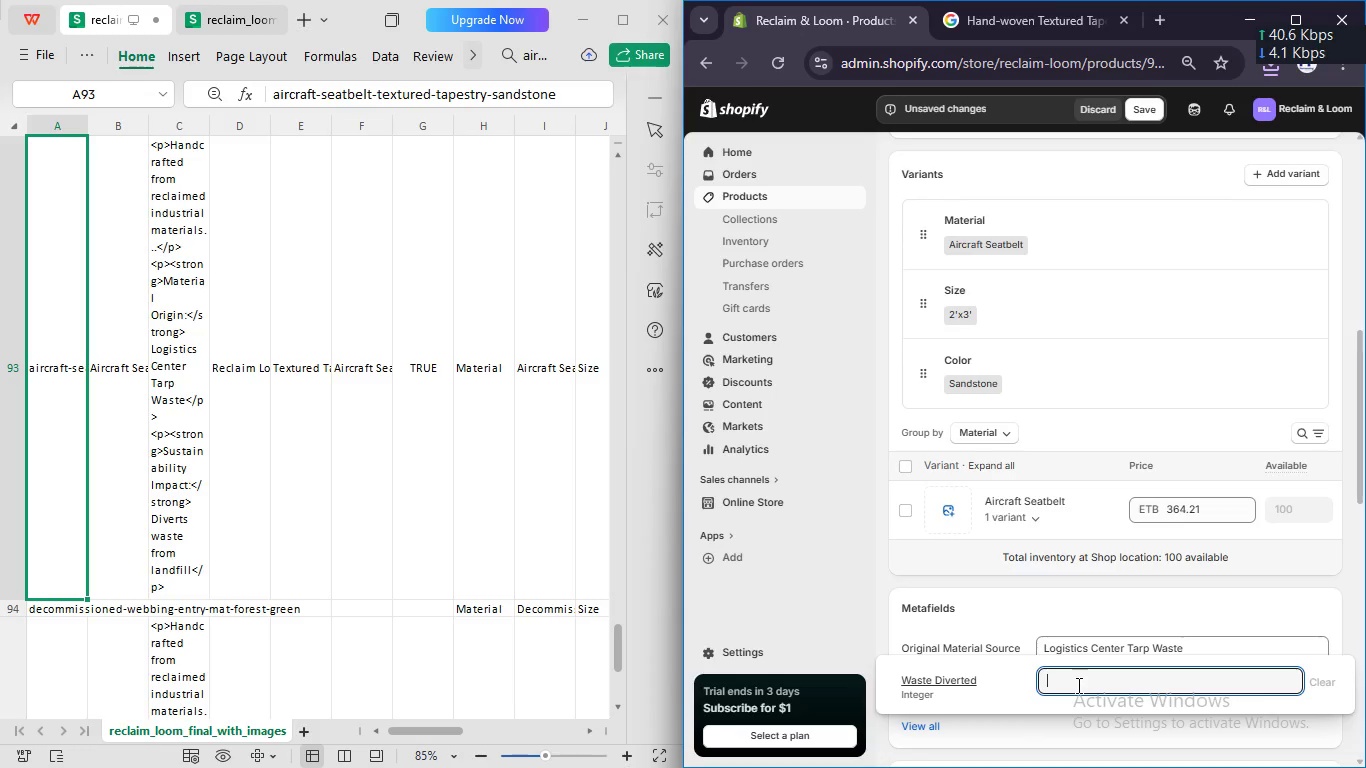 
key(Numpad1)
 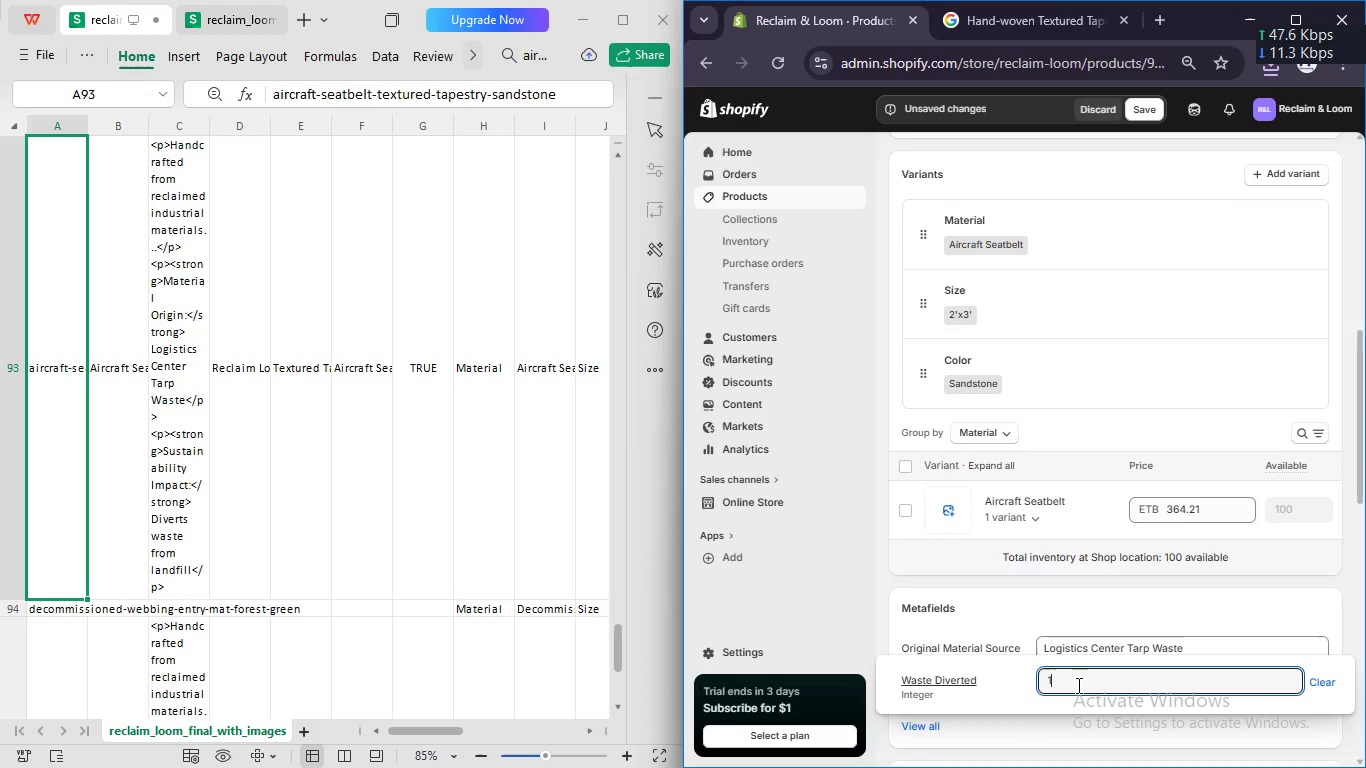 
key(Numpad3)
 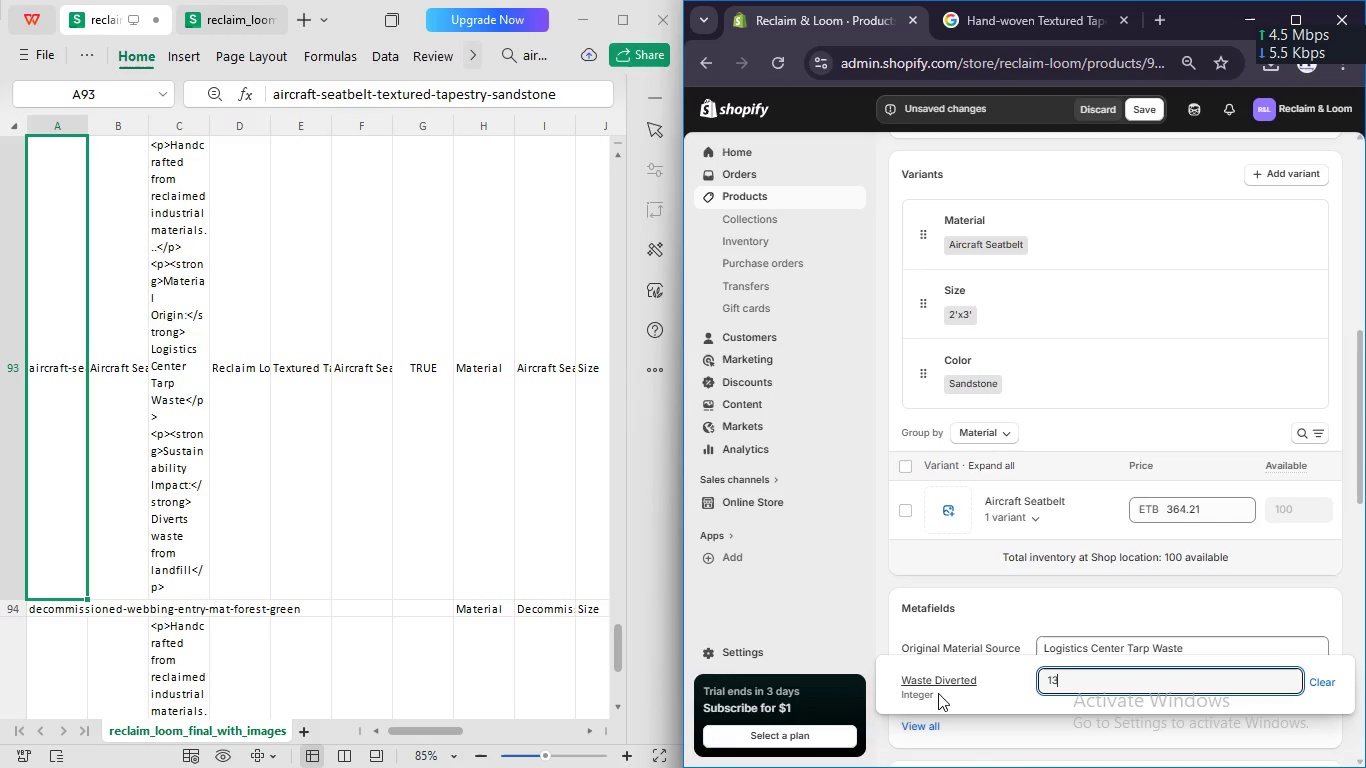 
scroll: coordinate [967, 628], scroll_direction: up, amount: 5.0
 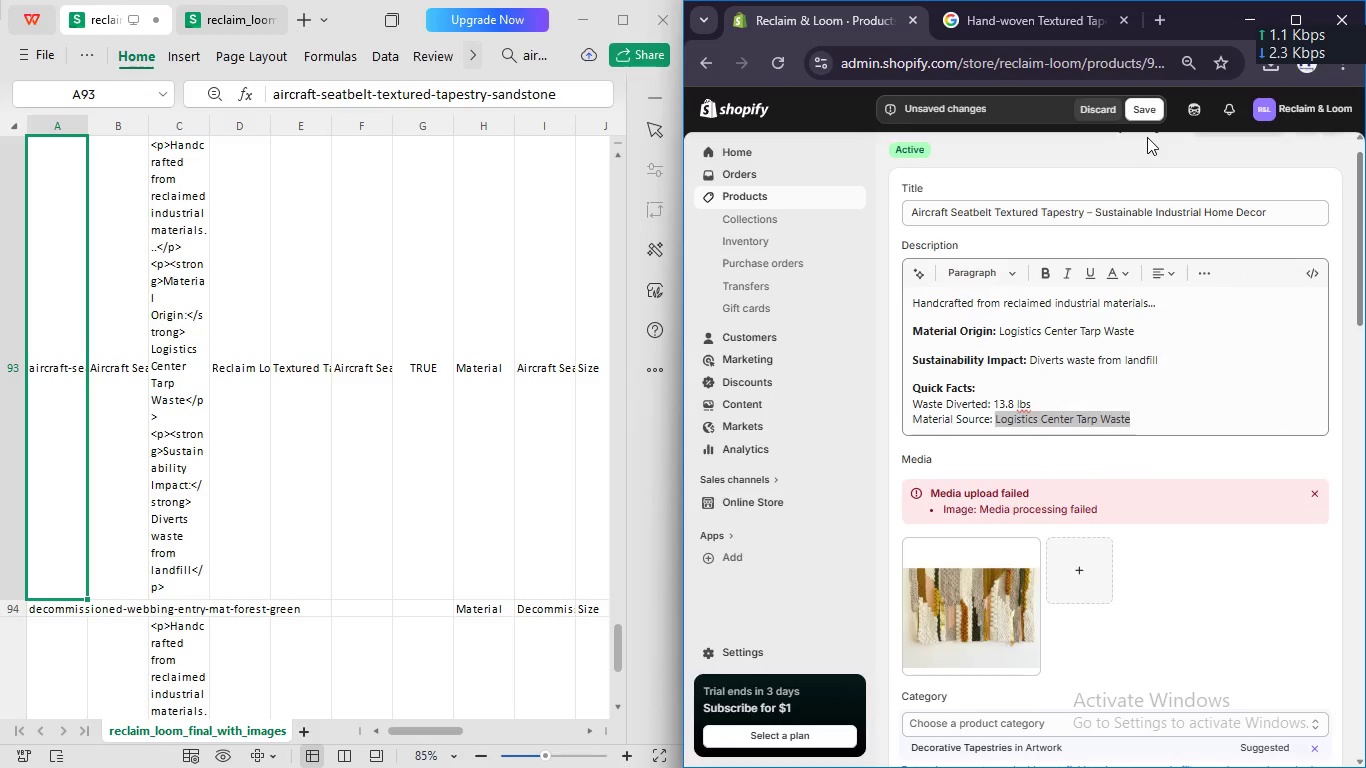 
left_click([1149, 102])
 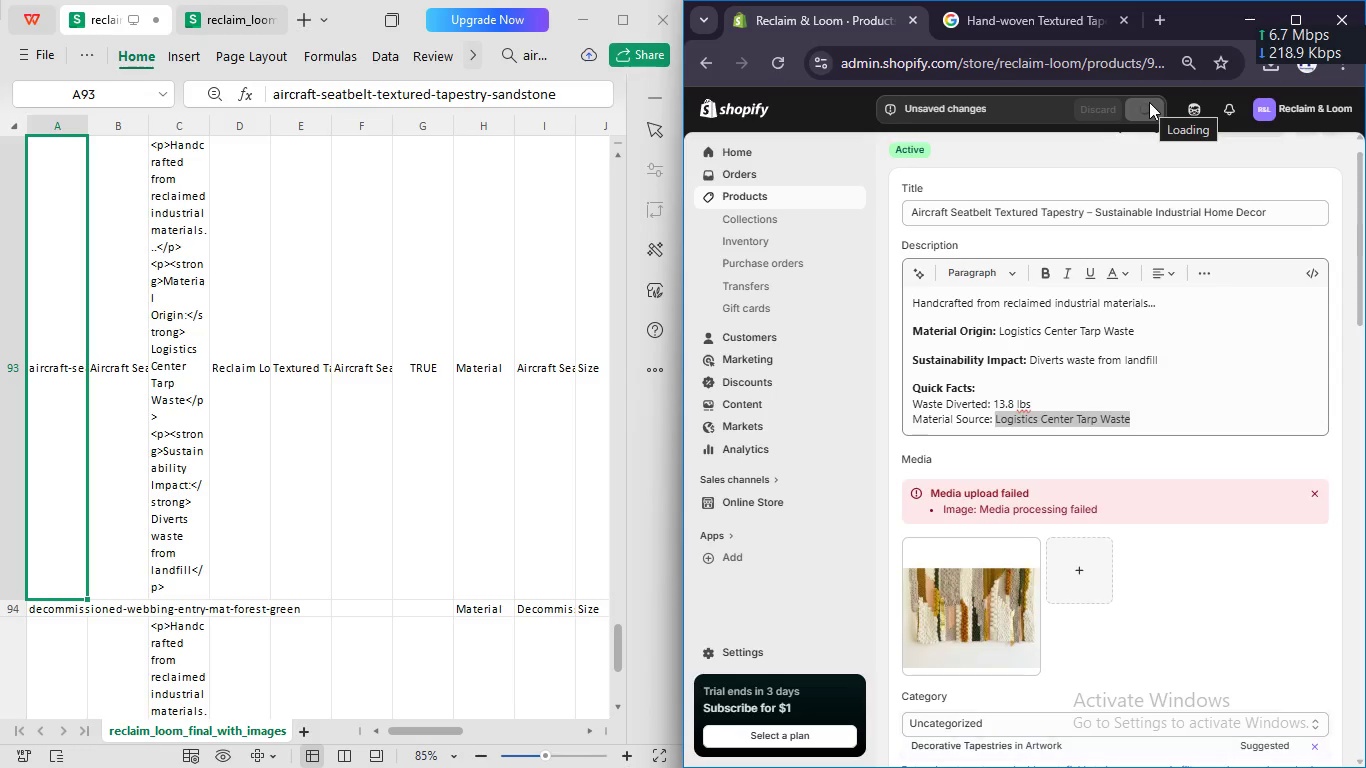 
wait(9.69)
 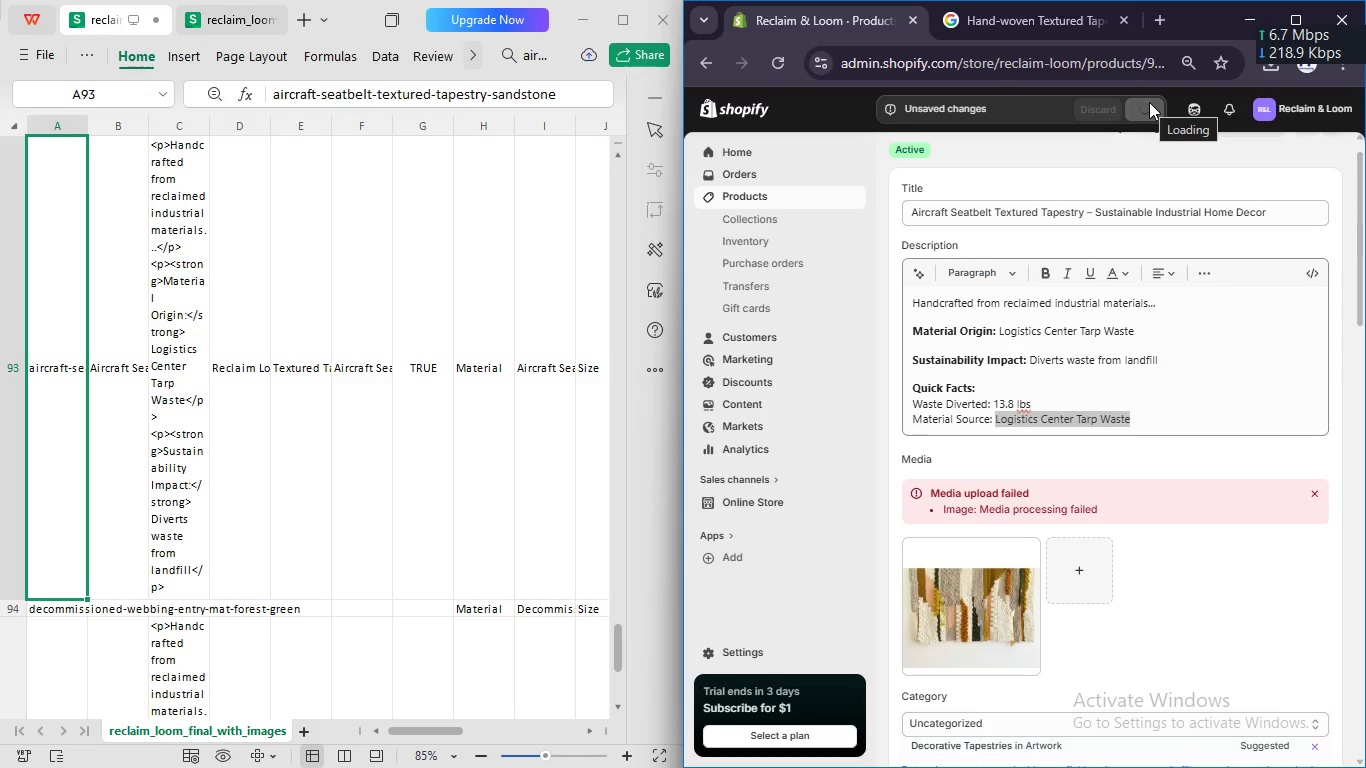 
left_click([761, 191])
 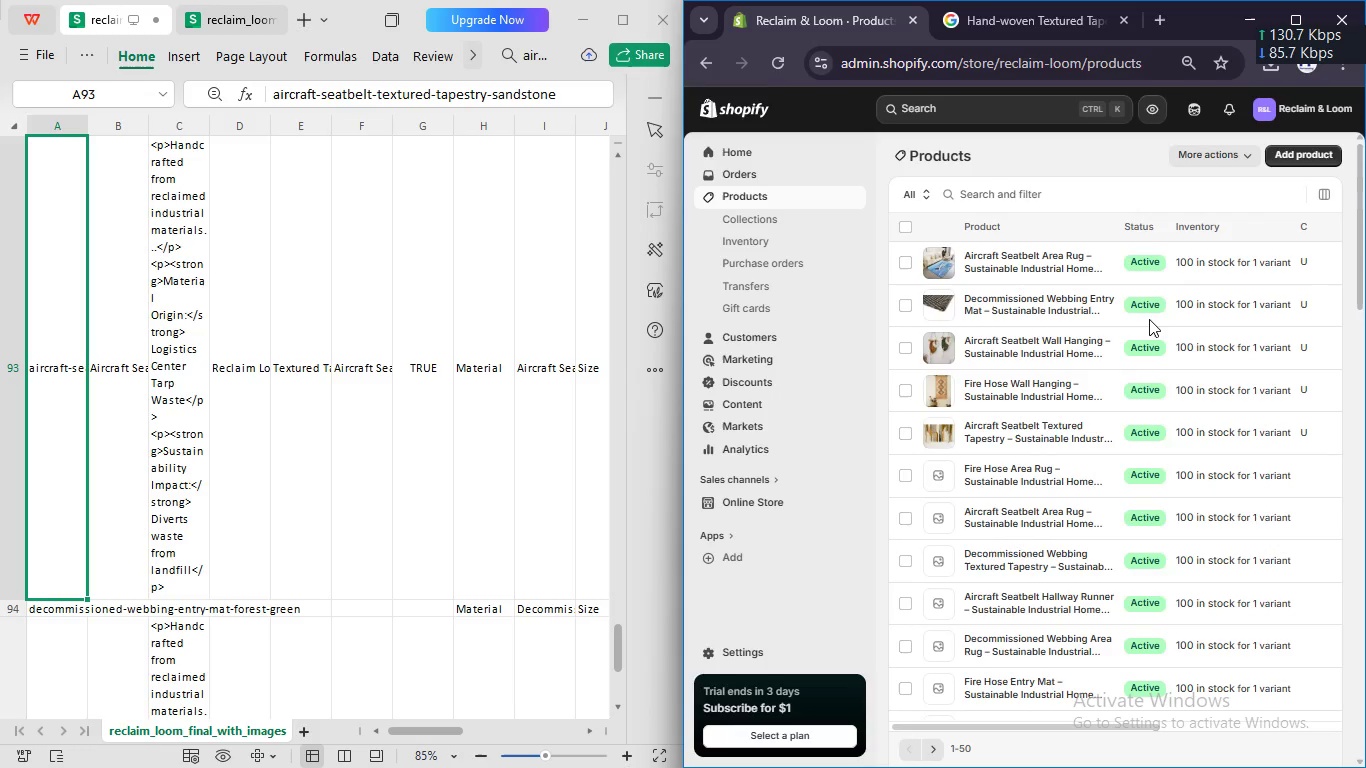 
left_click([1007, 472])
 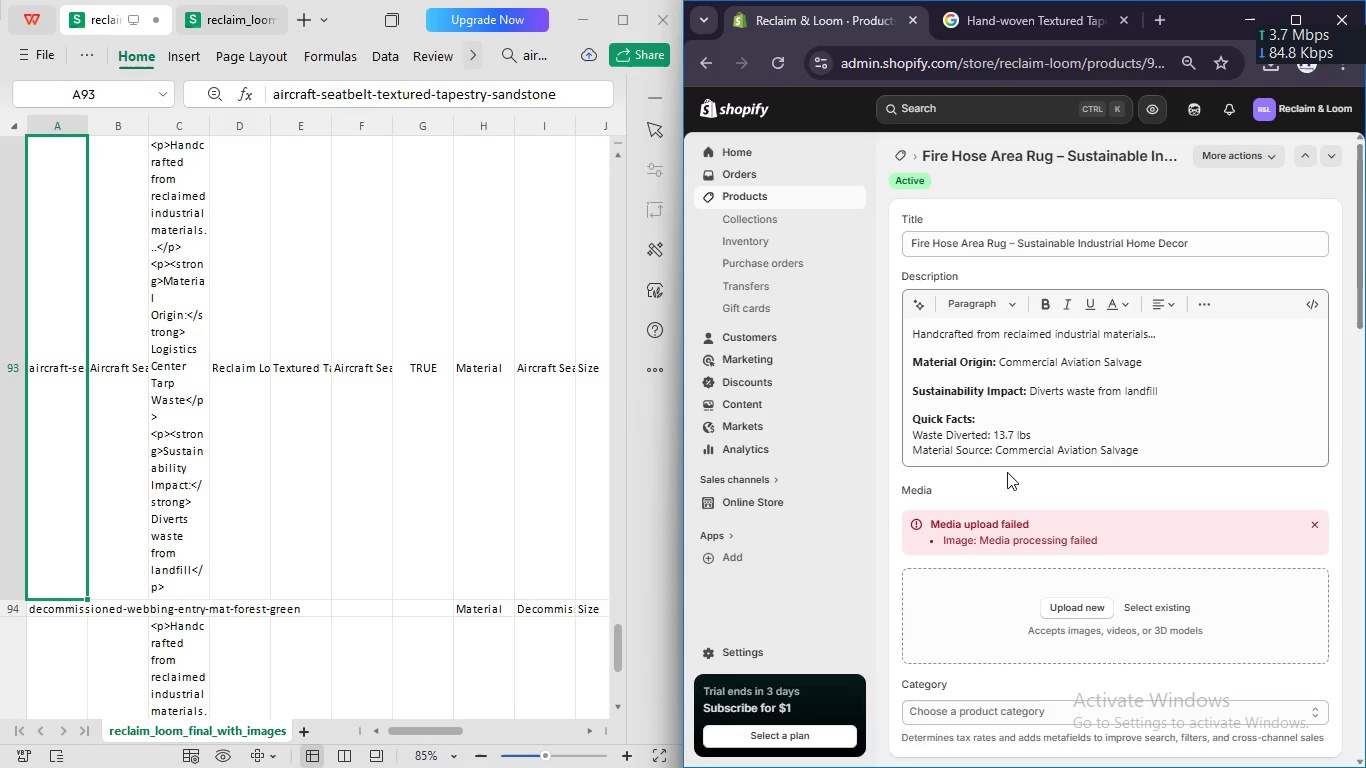 
wait(15.5)
 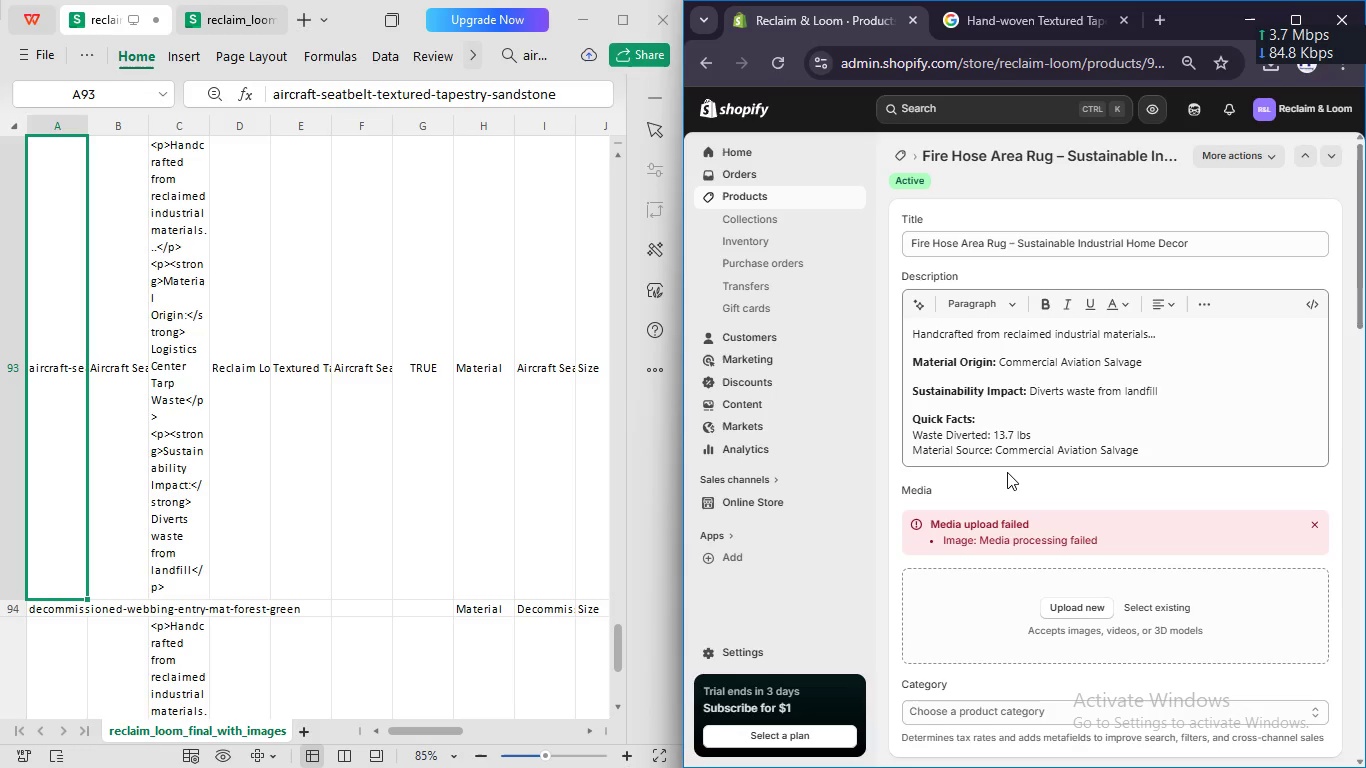 
left_click([55, 413])
 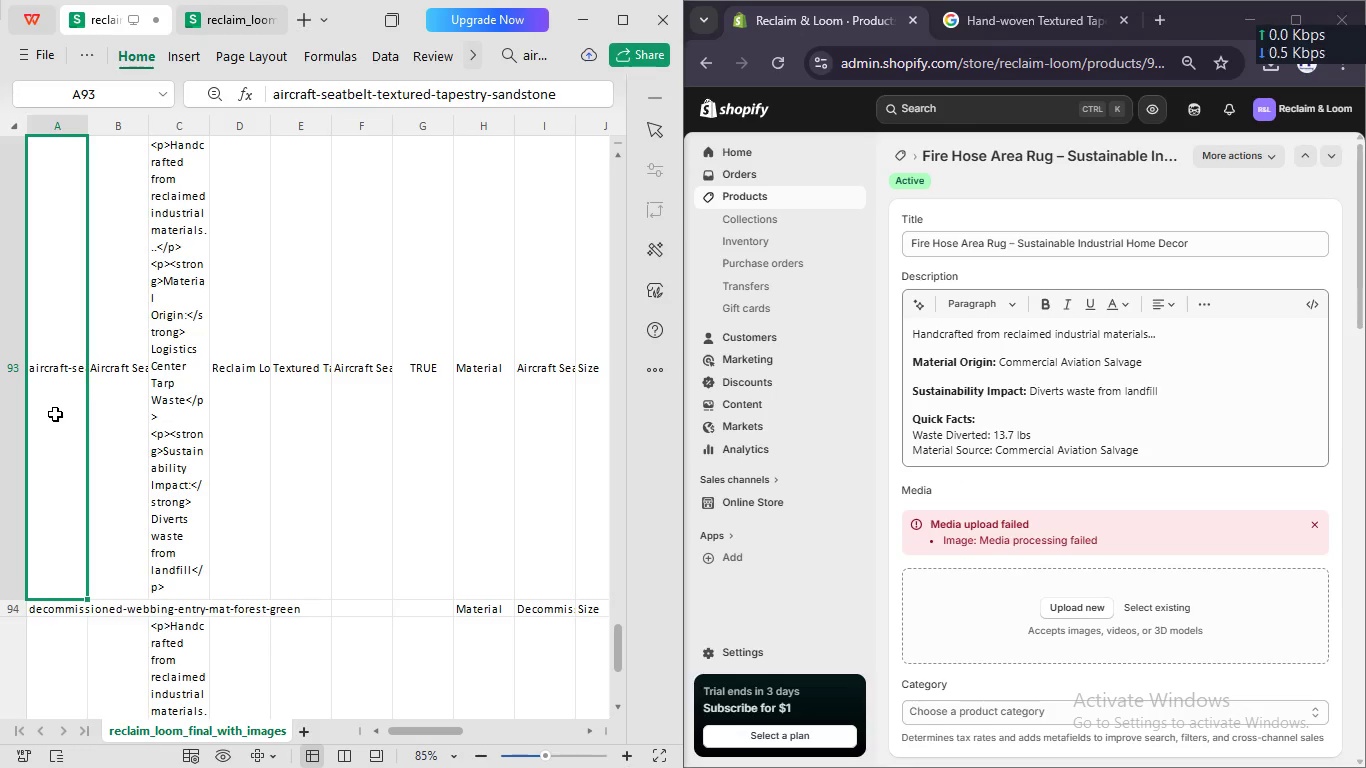 
key(ArrowUp)
 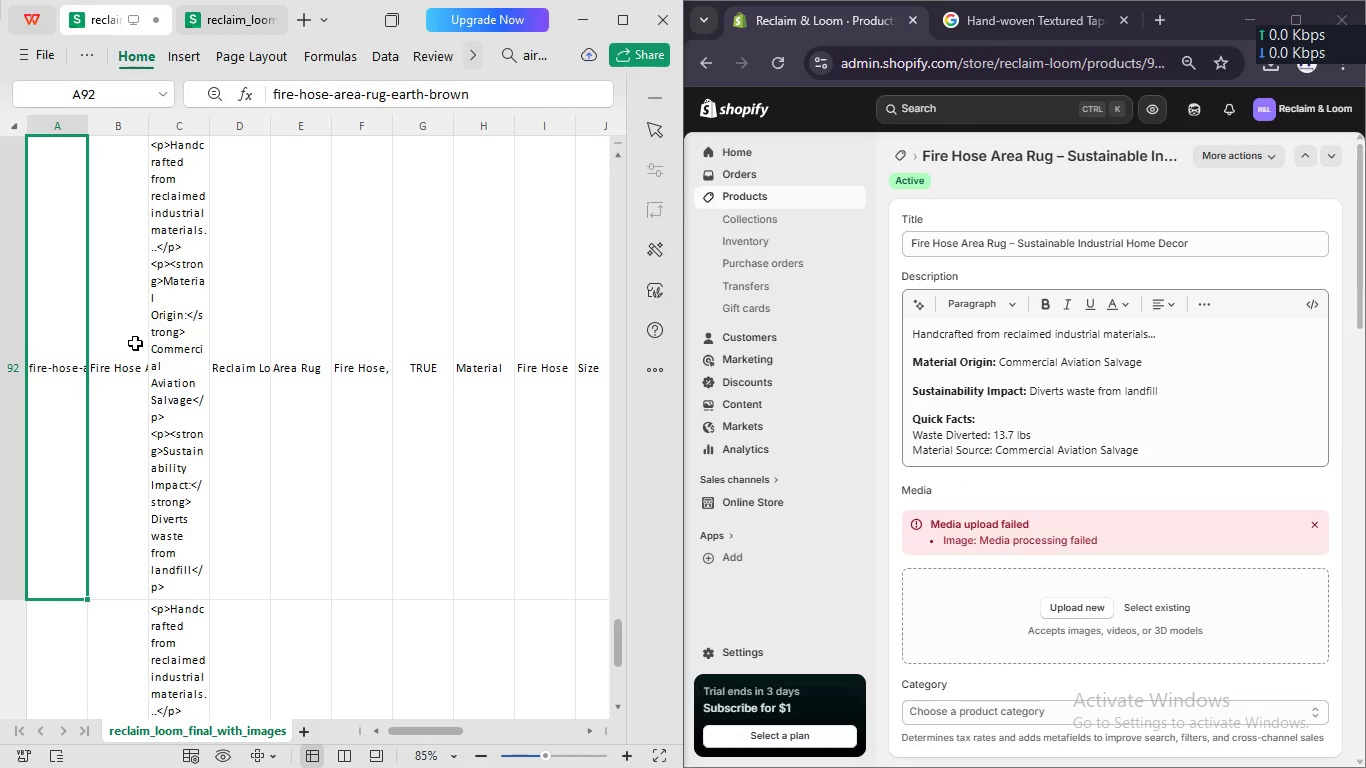 
scroll: coordinate [301, 357], scroll_direction: none, amount: 0.0
 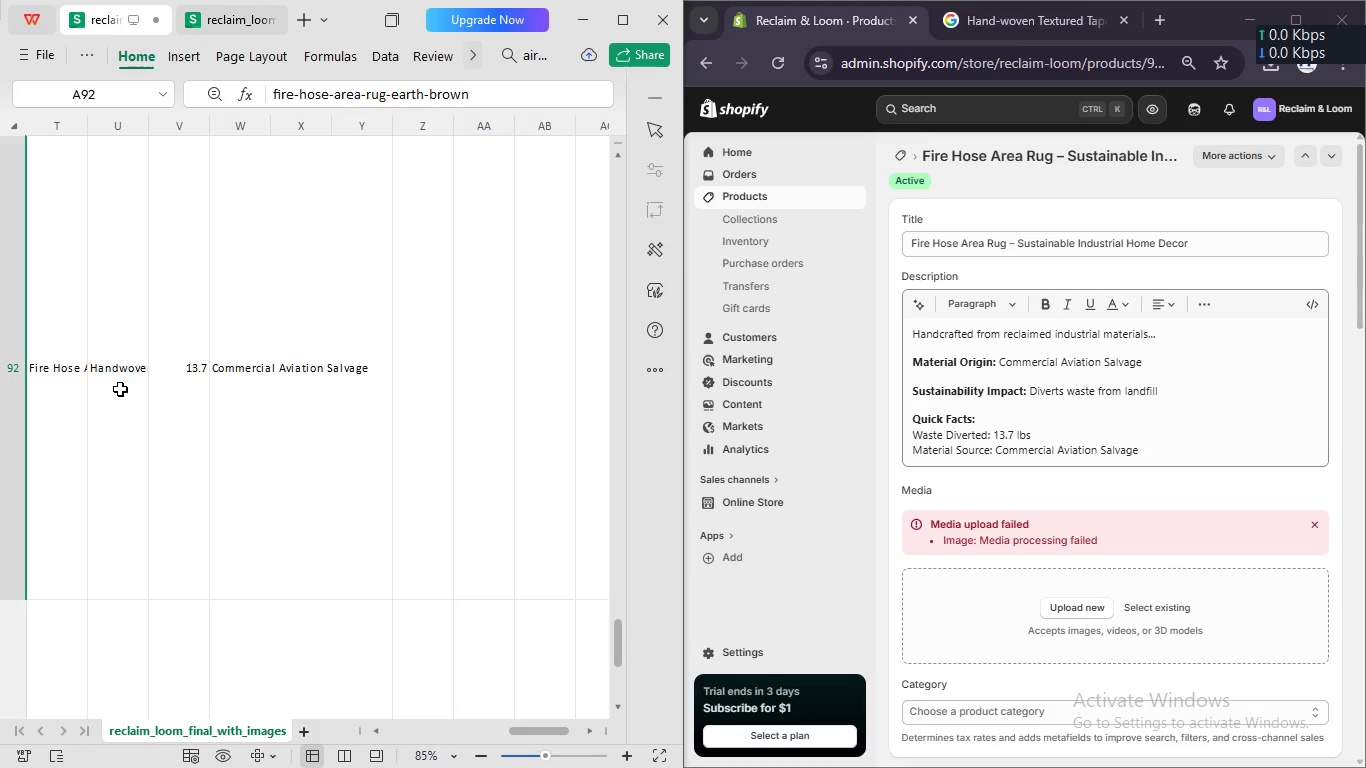 
left_click([119, 389])
 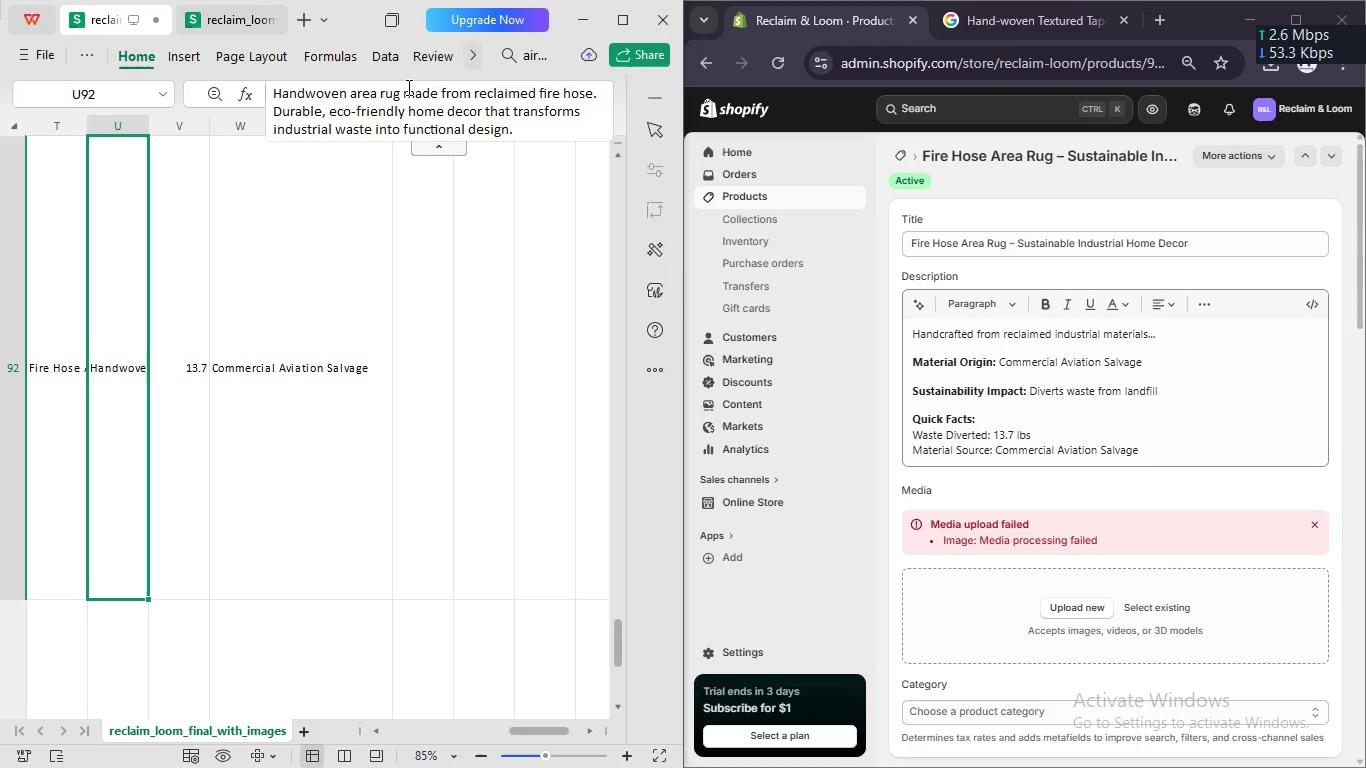 
left_click([407, 90])
 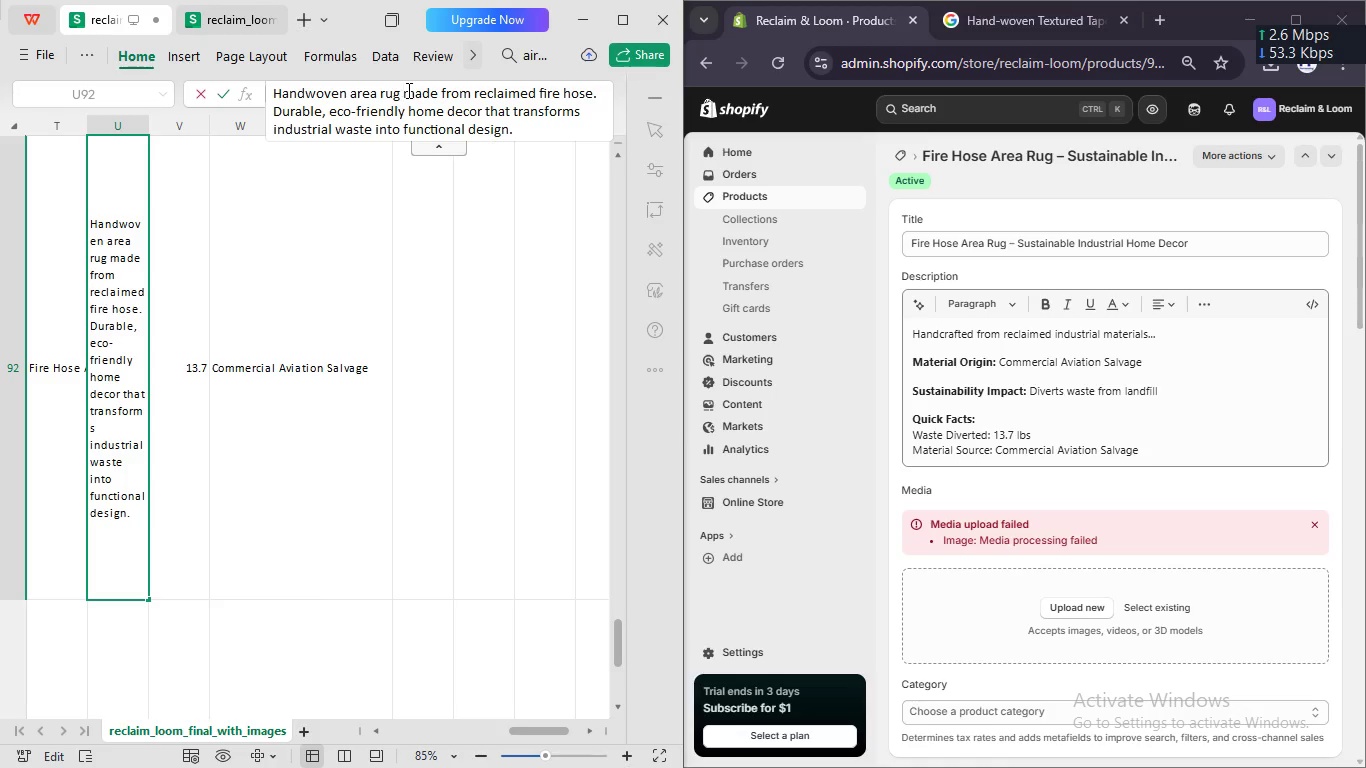 
key(Control+A)
 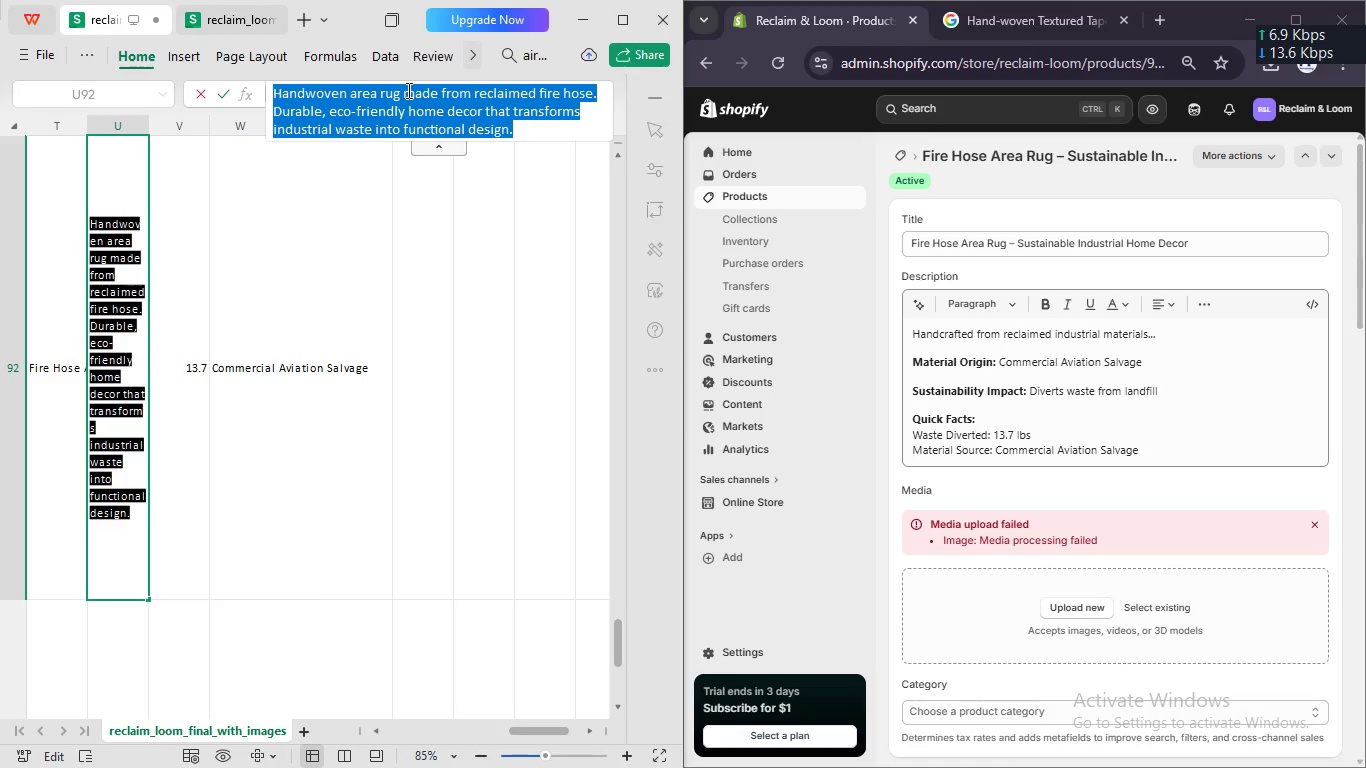 
key(Control+C)
 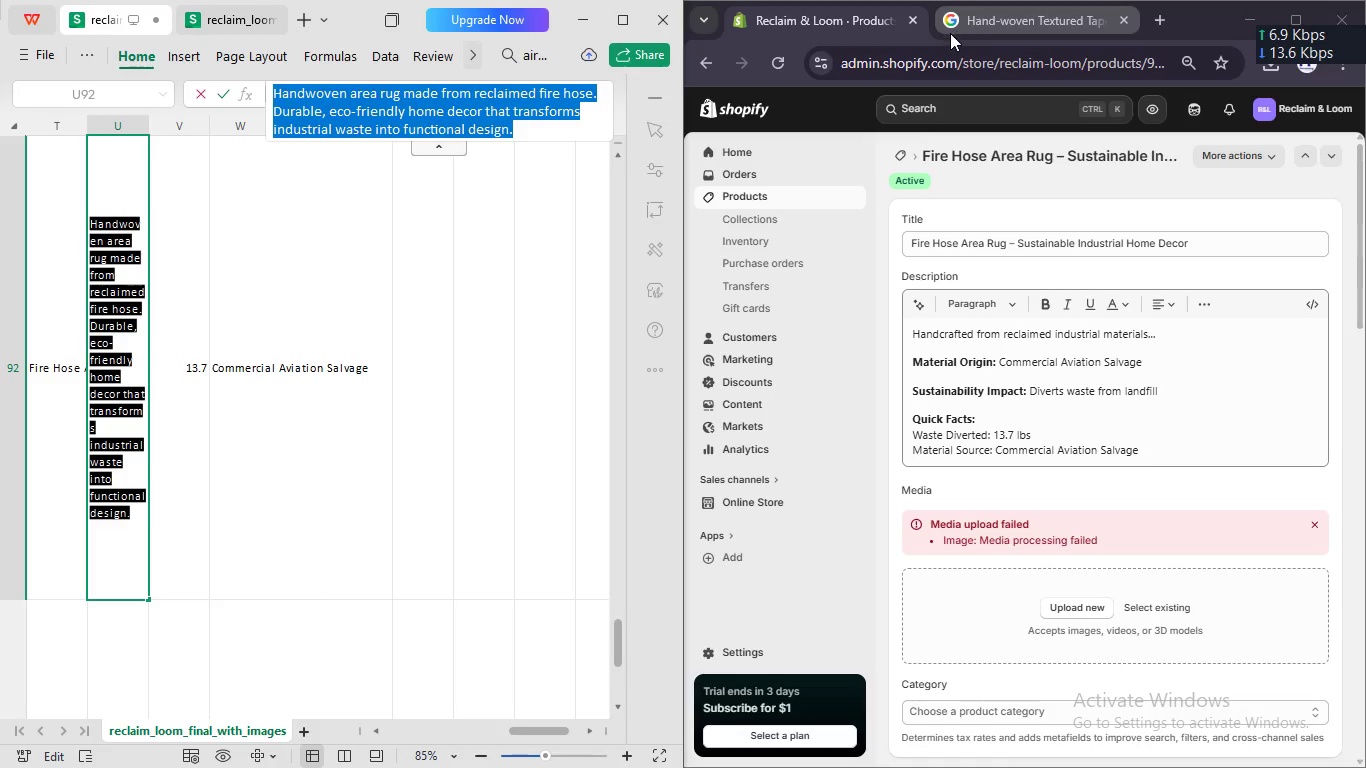 
left_click([1000, 0])
 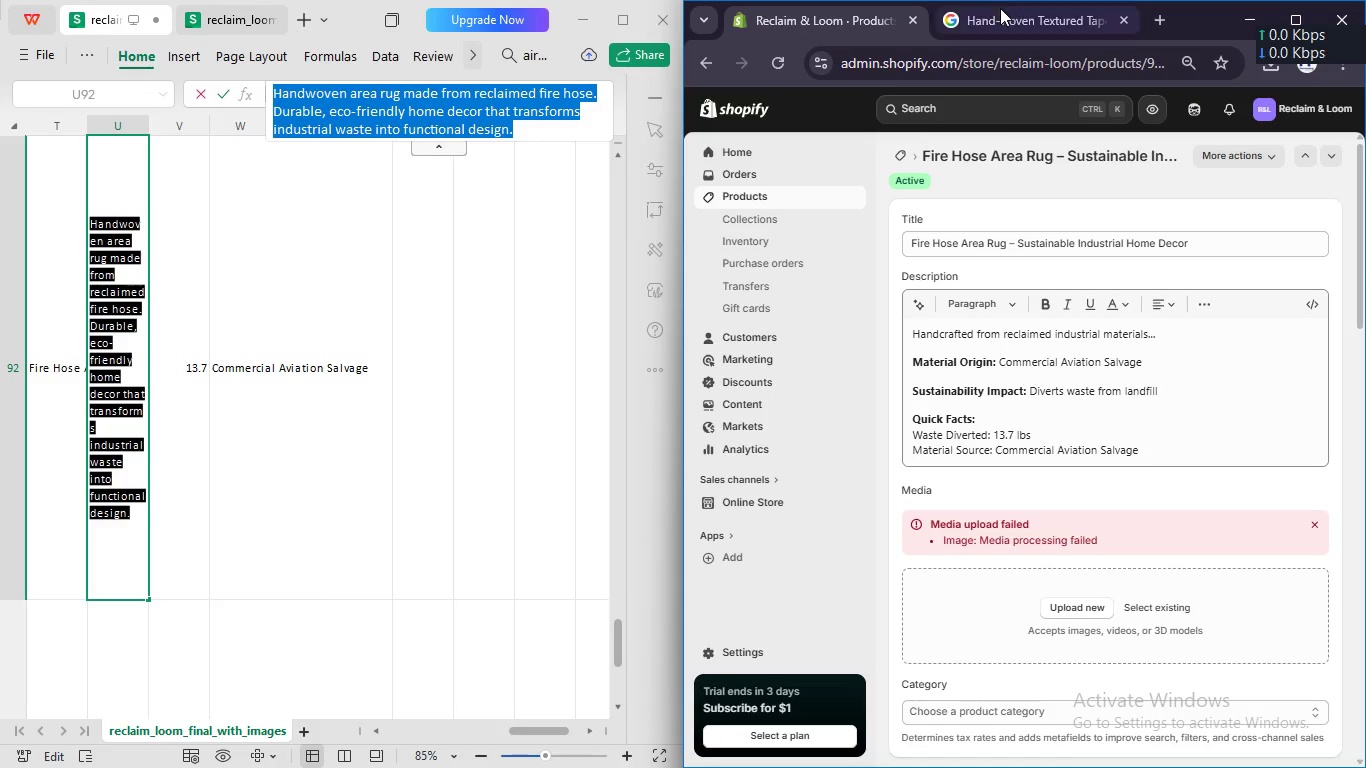 
left_click([1000, 8])
 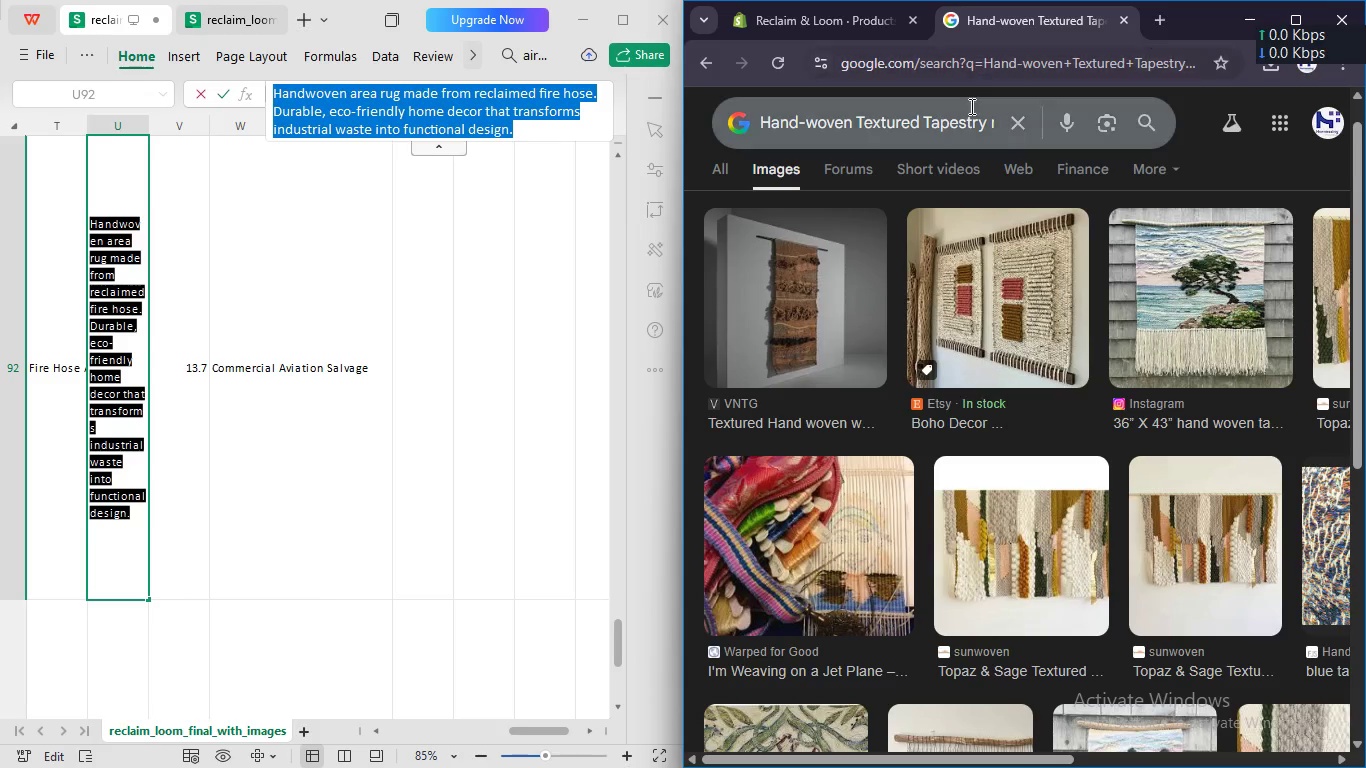 
left_click([965, 117])
 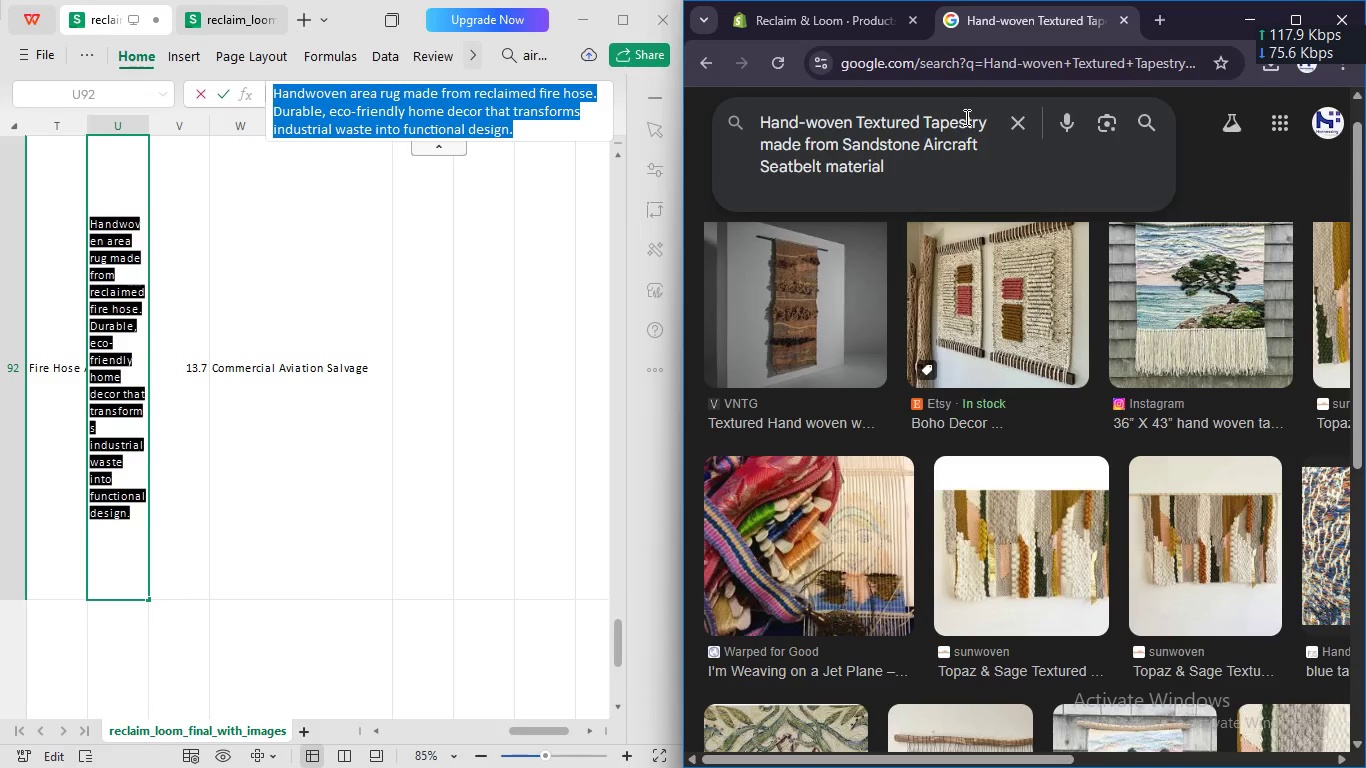 
key(Control+A)
 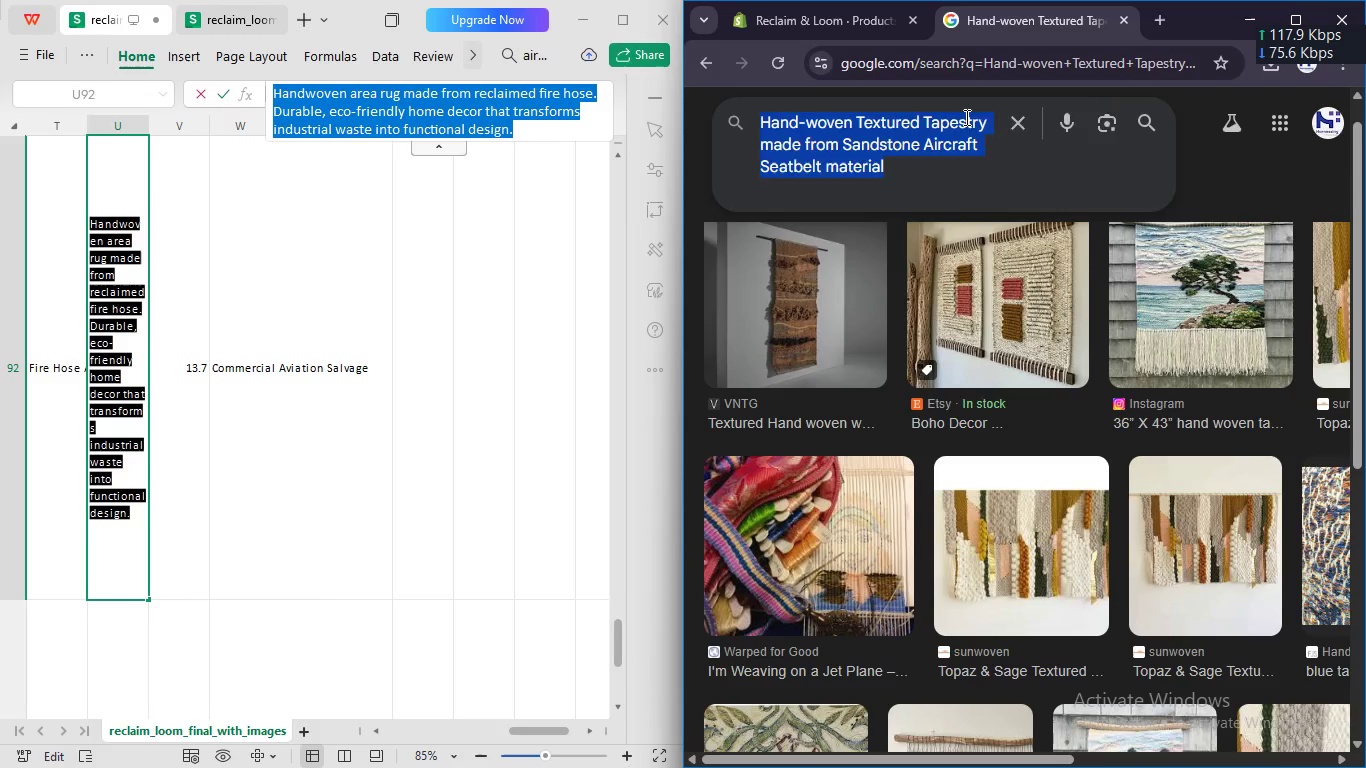 
key(Control+V)
 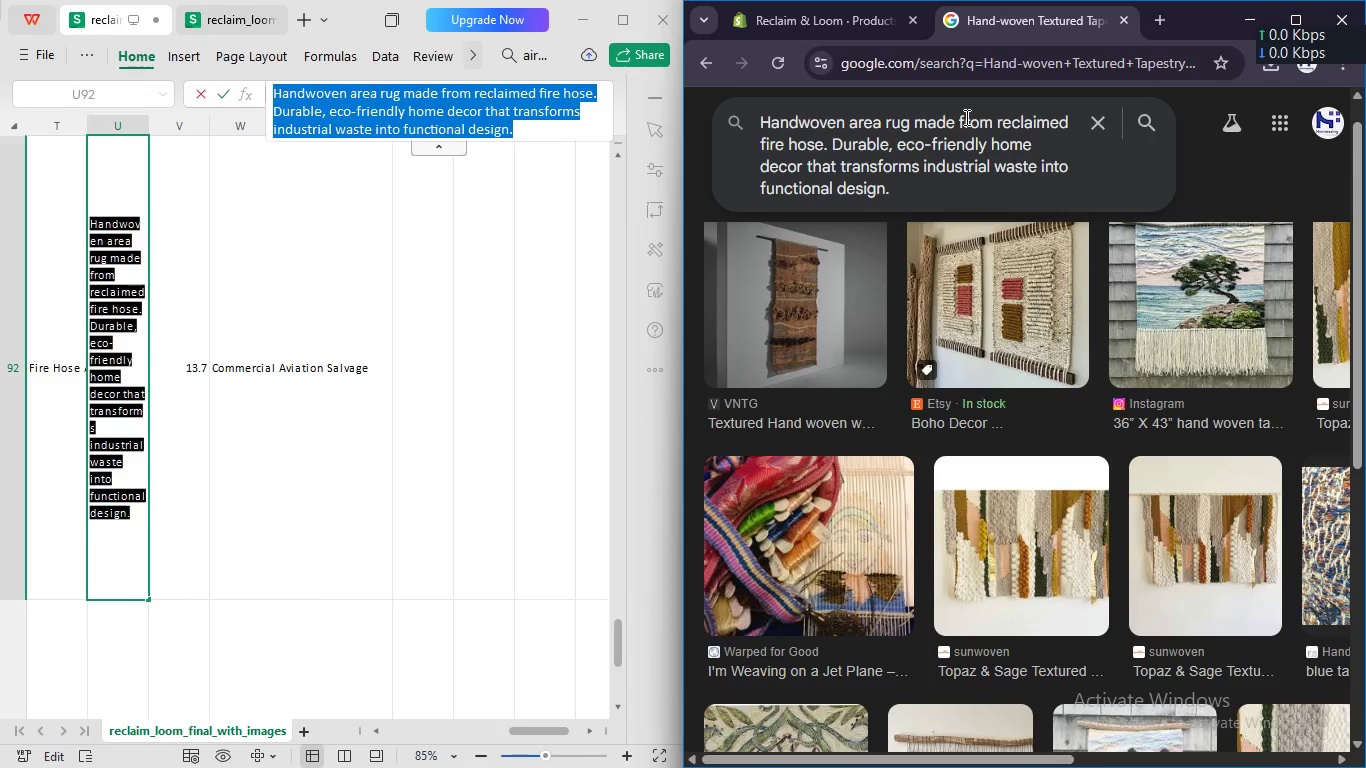 
key(Enter)
 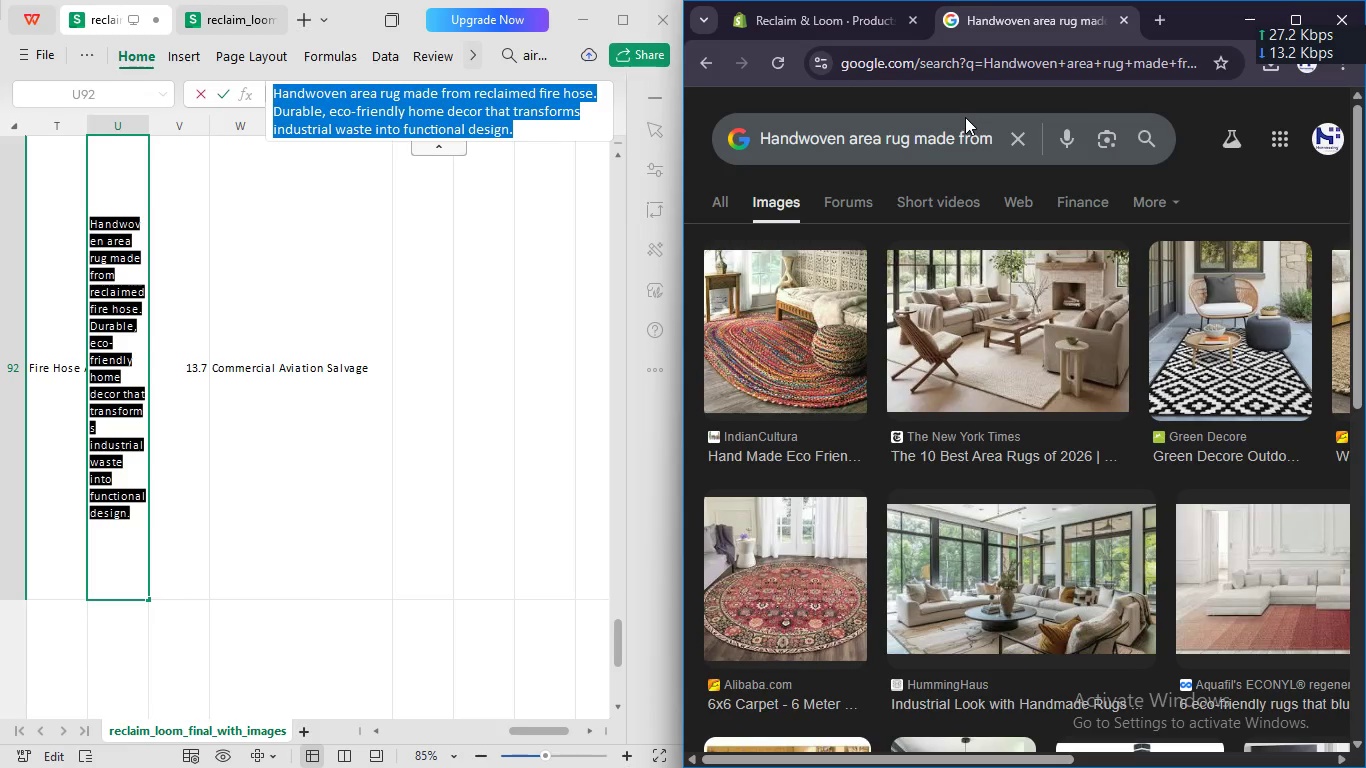 
mouse_move([787, 327])
 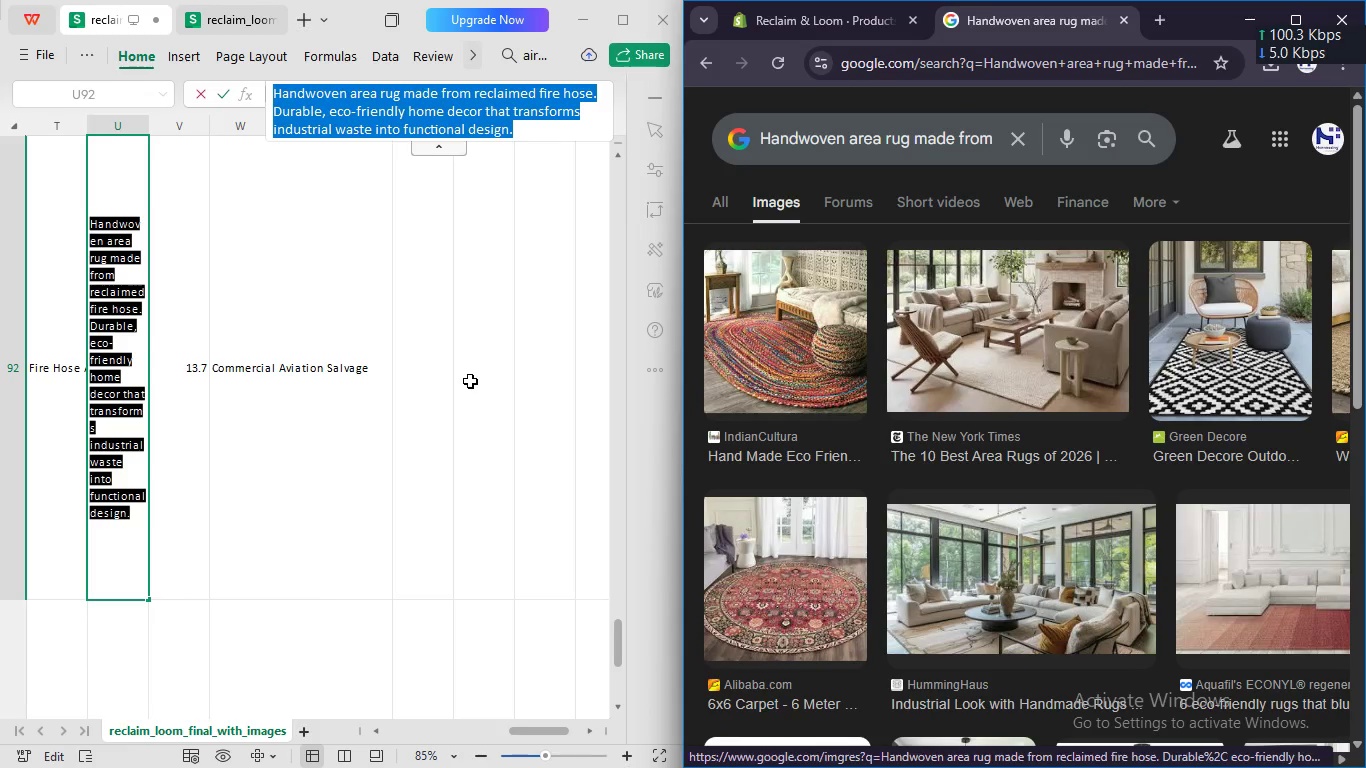 
scroll: coordinate [470, 380], scroll_direction: up, amount: 17.0
 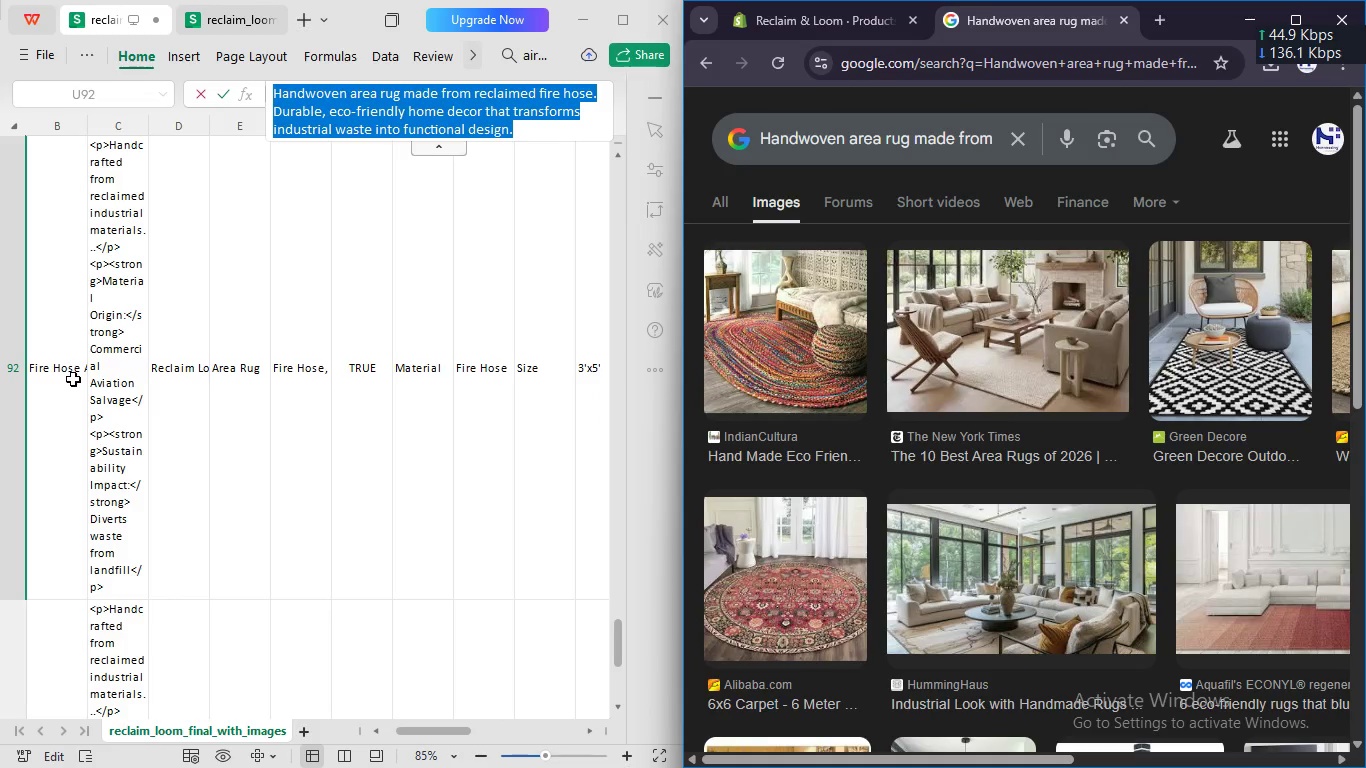 
left_click([73, 378])
 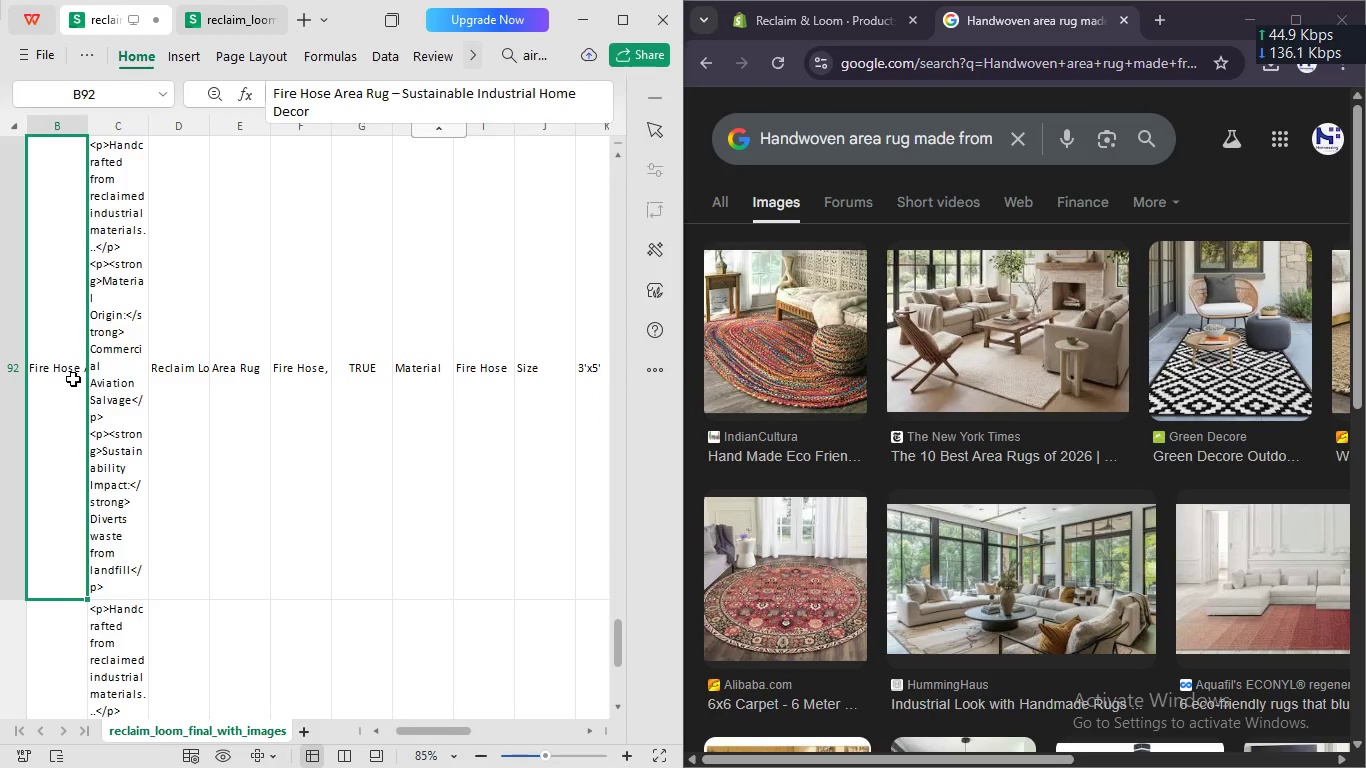 
left_click([73, 378])
 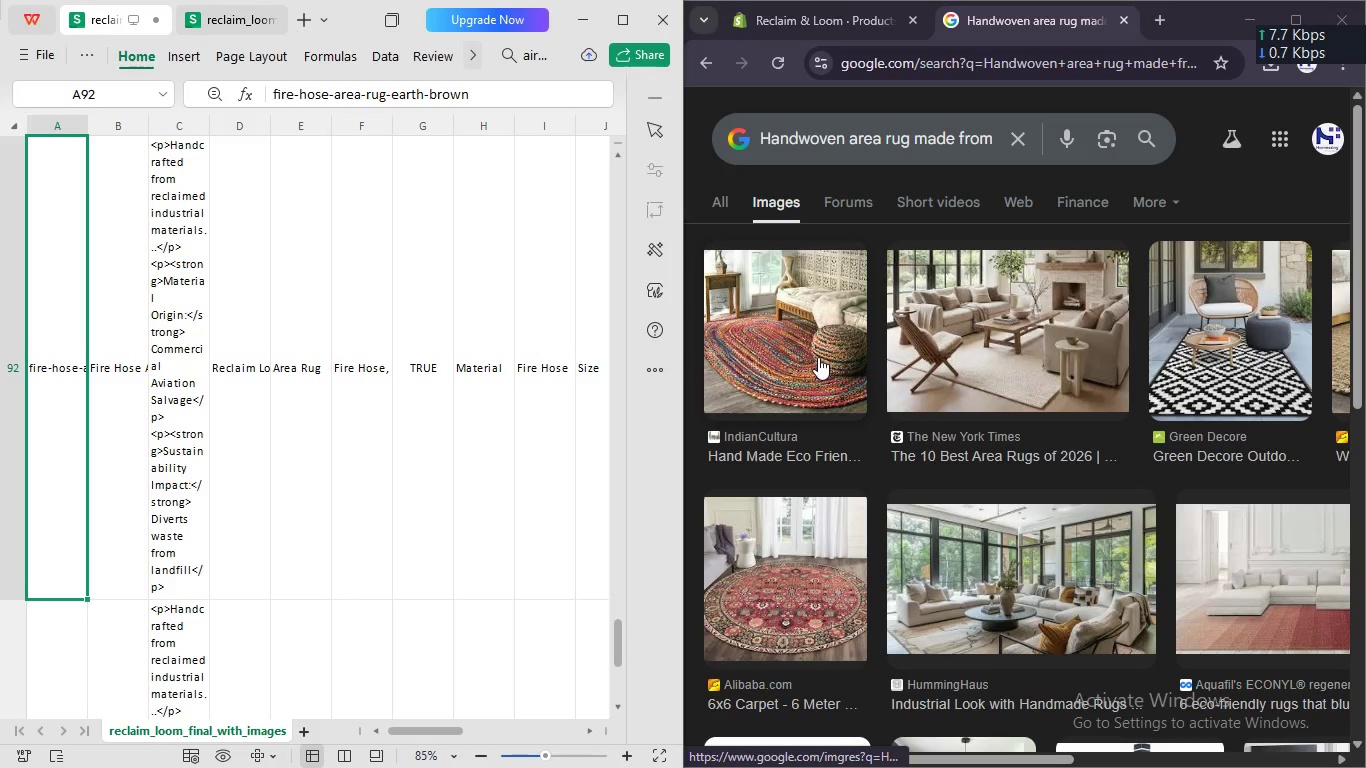 
scroll: coordinate [73, 378], scroll_direction: up, amount: 3.0
 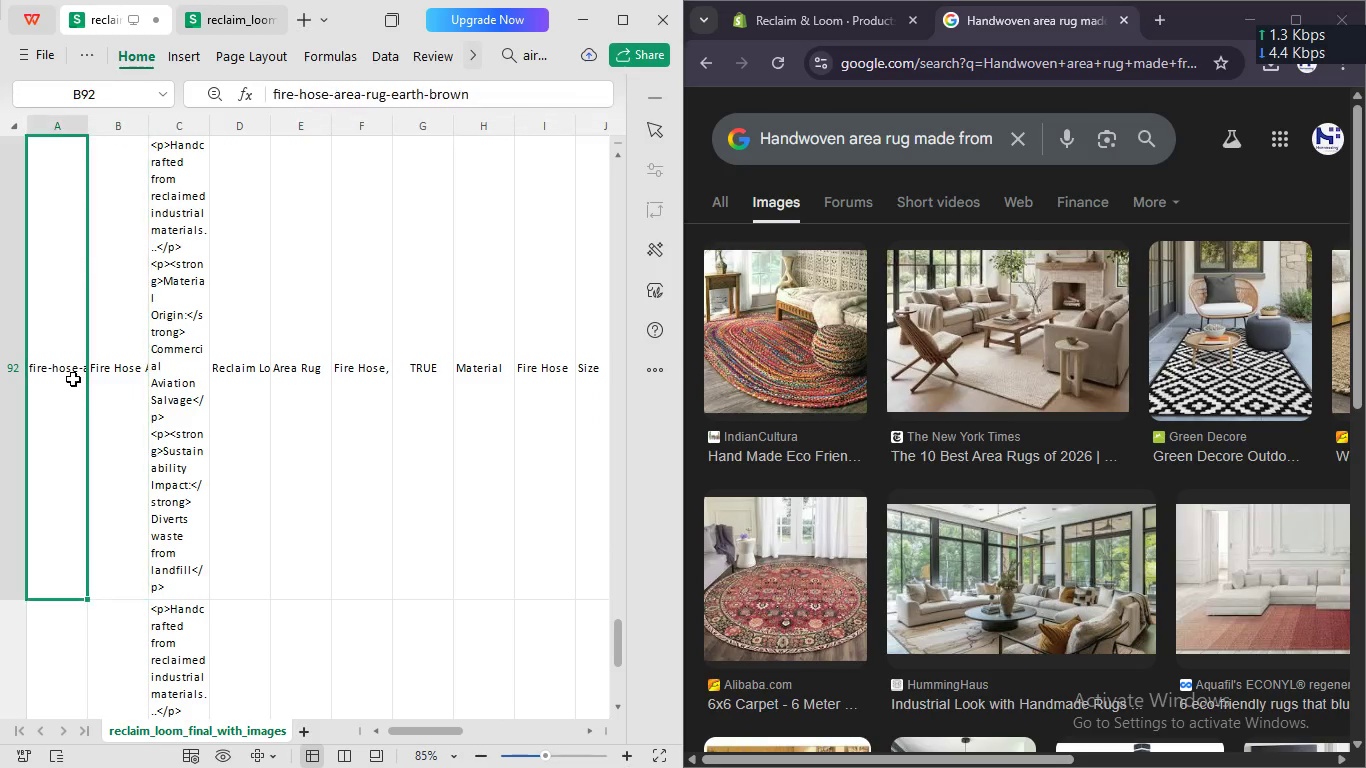 
right_click([818, 357])
 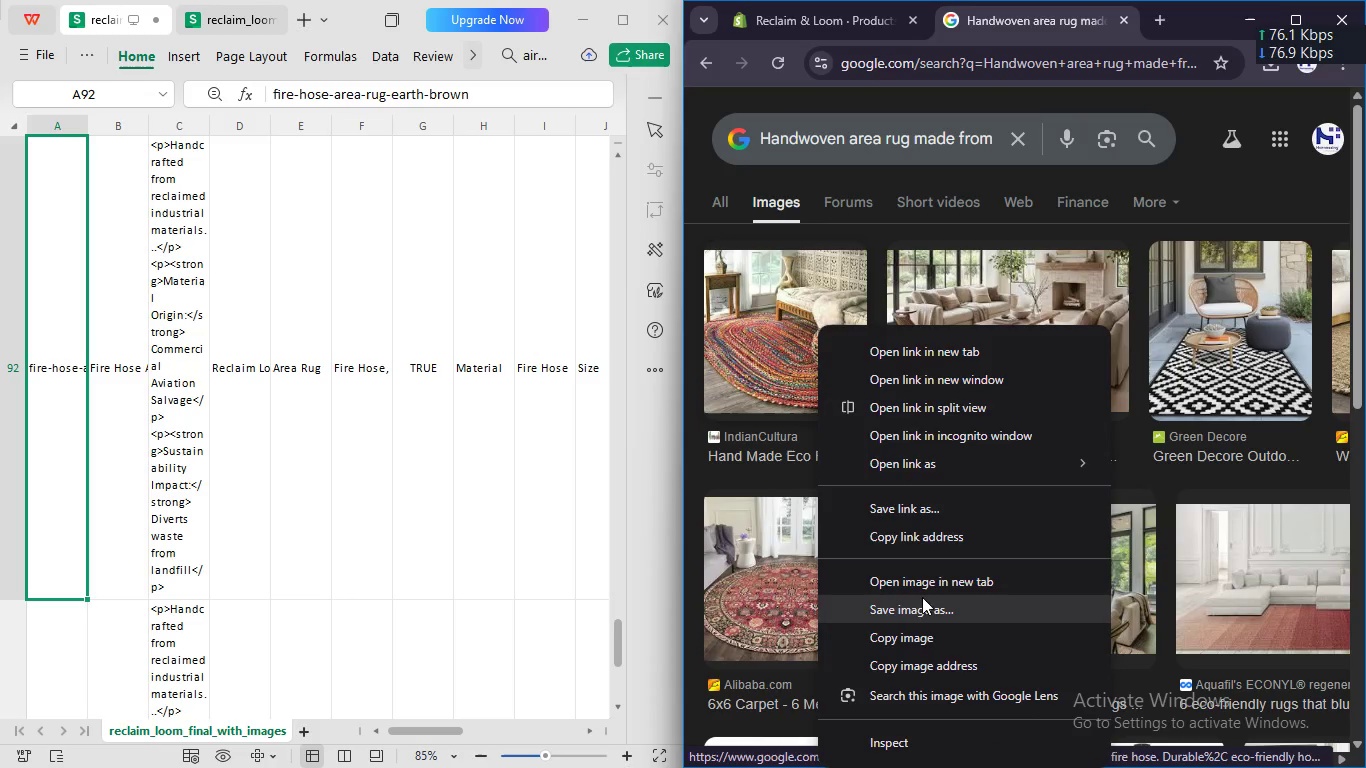 
left_click([922, 611])
 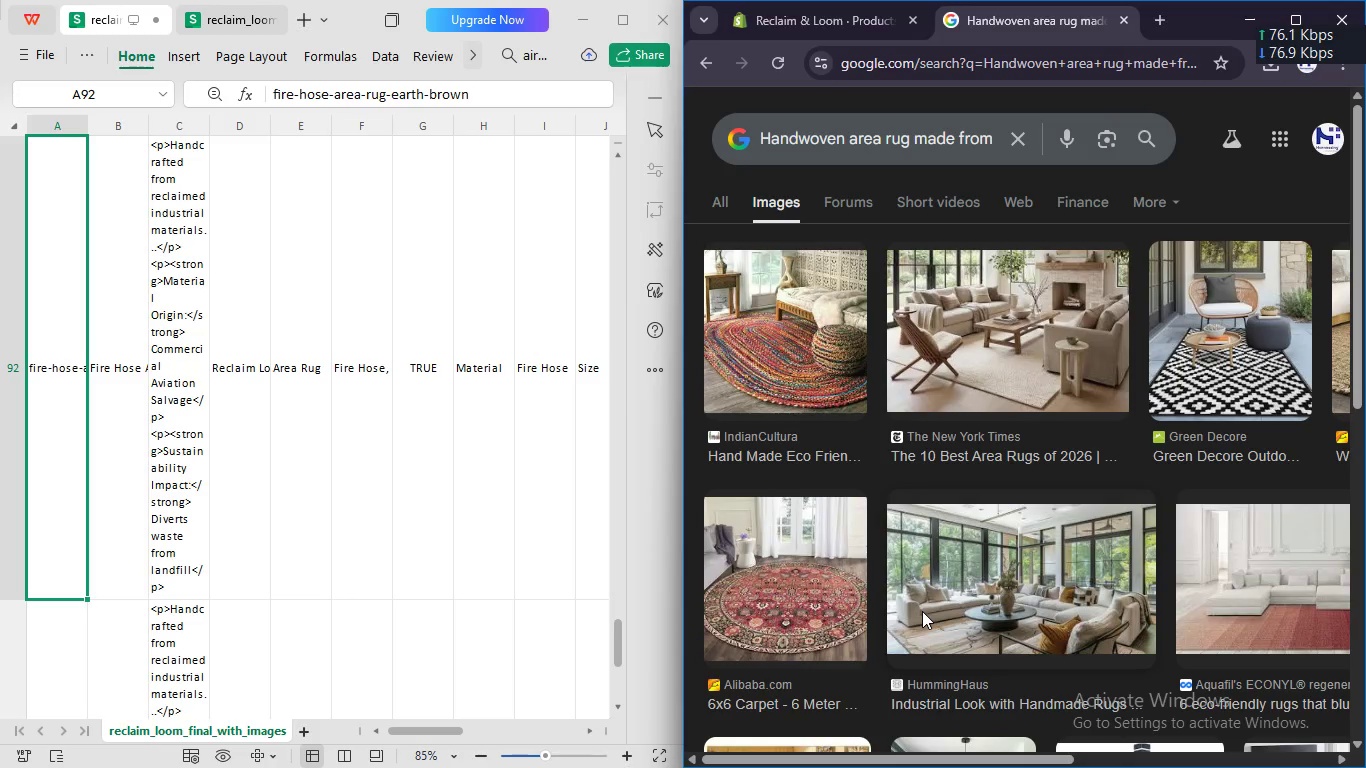 
key(Enter)
 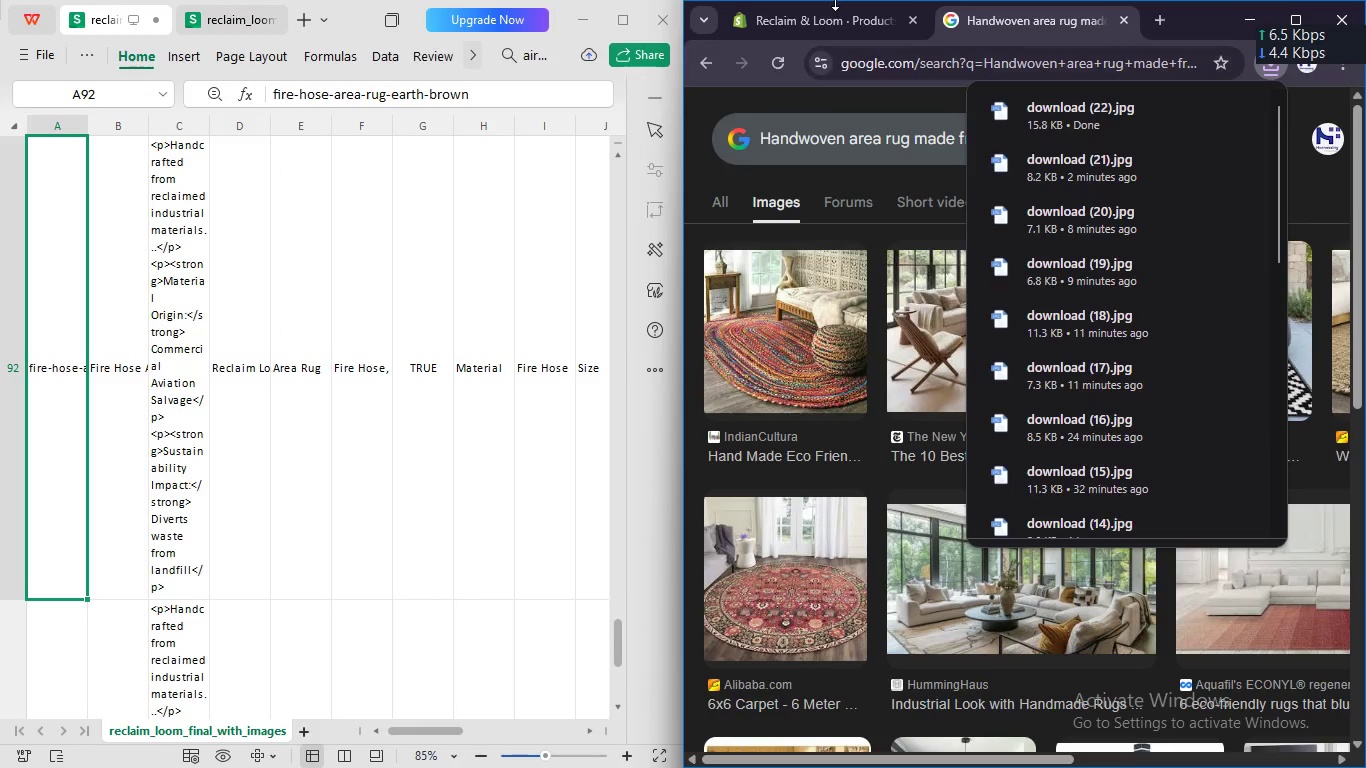 
left_click([821, 20])
 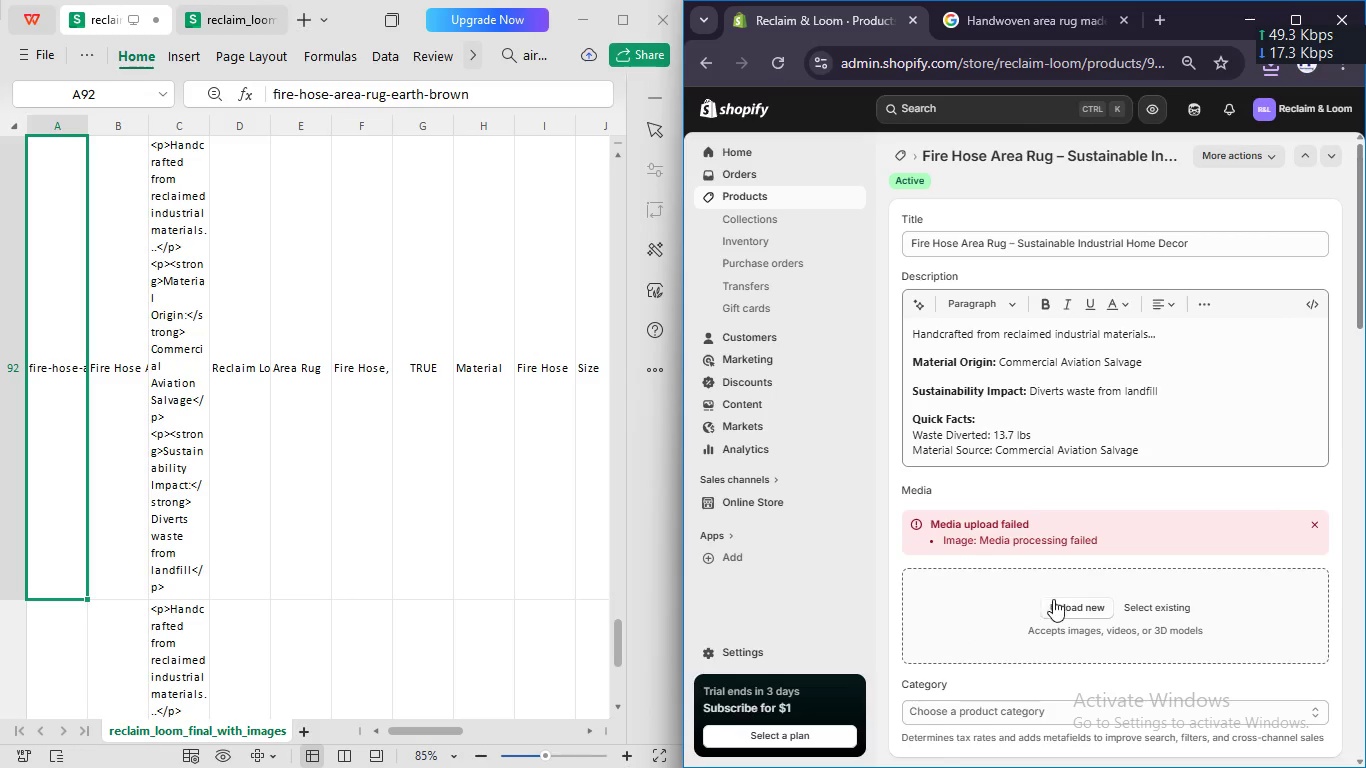 
left_click([1070, 601])
 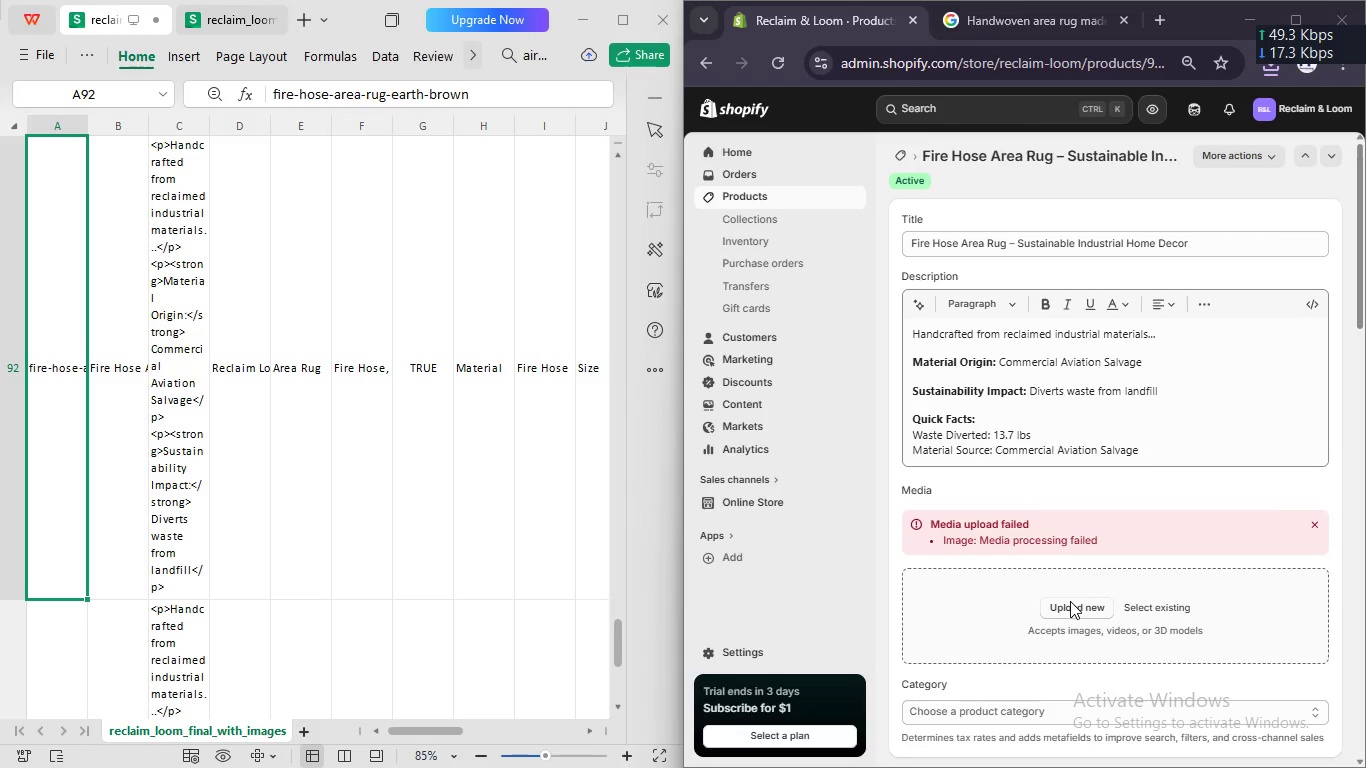 
mouse_move([1044, 407])
 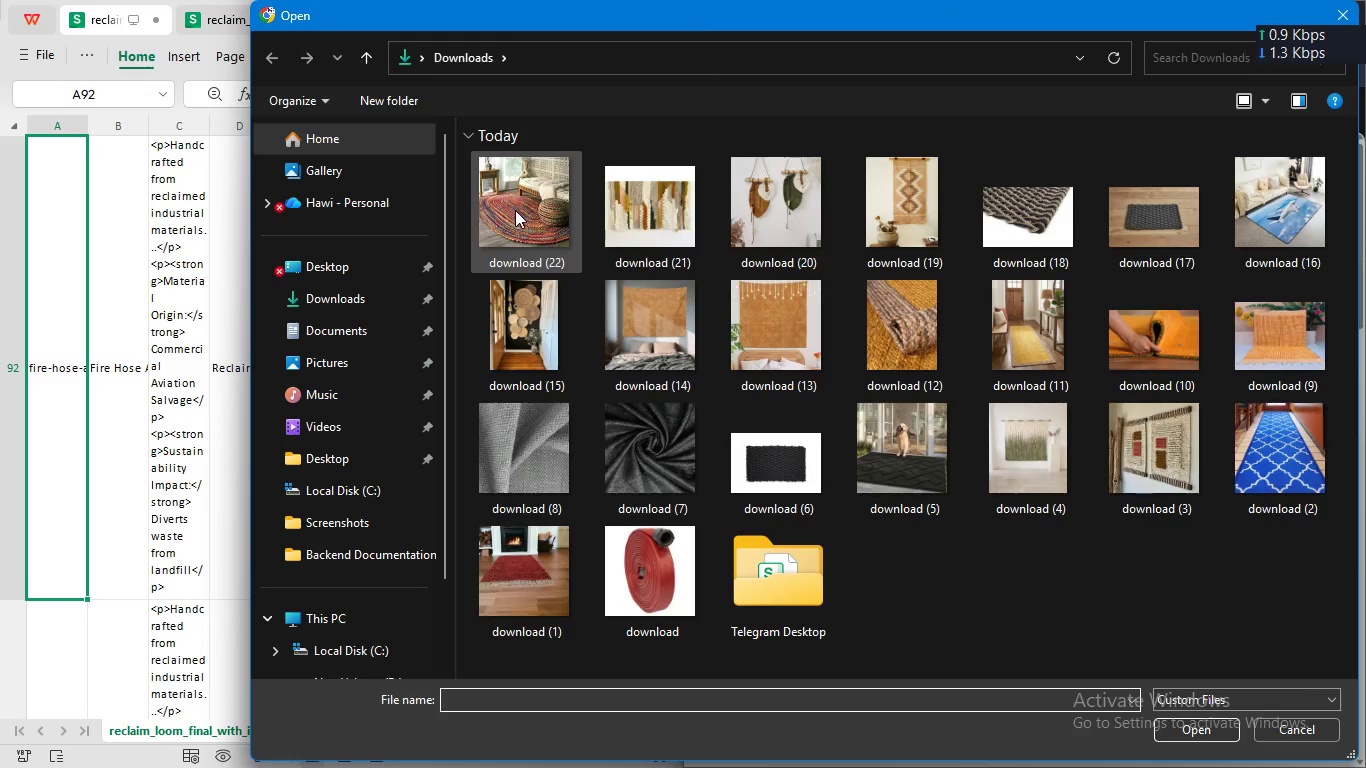 
left_click([514, 209])
 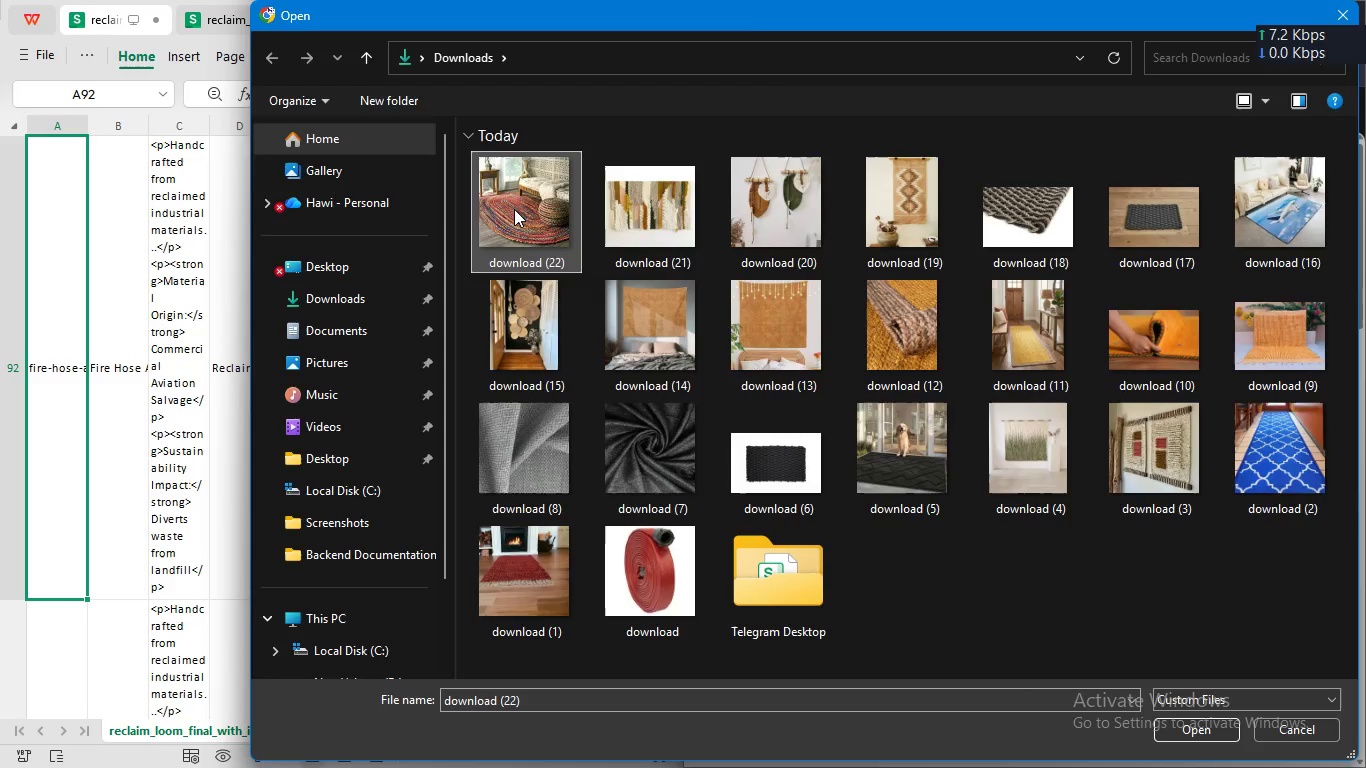 
key(Enter)
 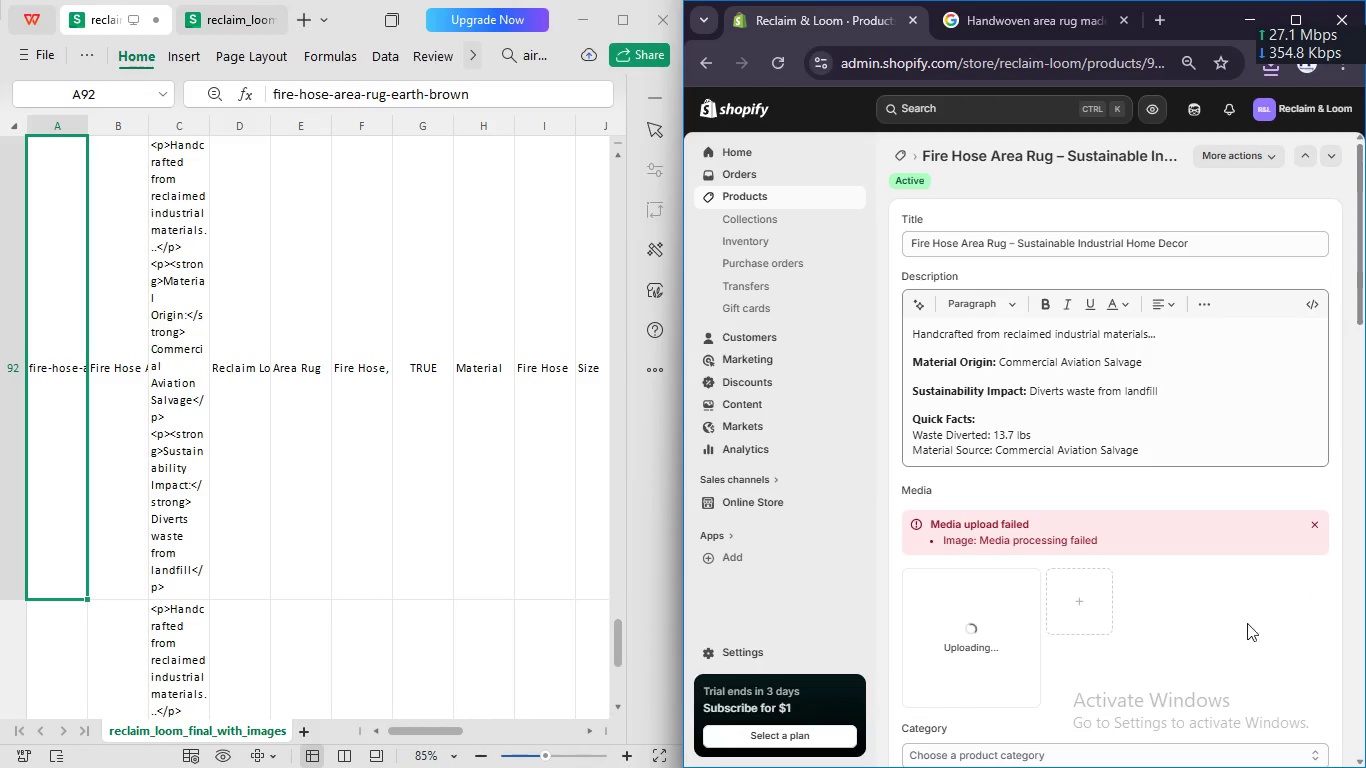 
scroll: coordinate [1152, 664], scroll_direction: down, amount: 3.0
 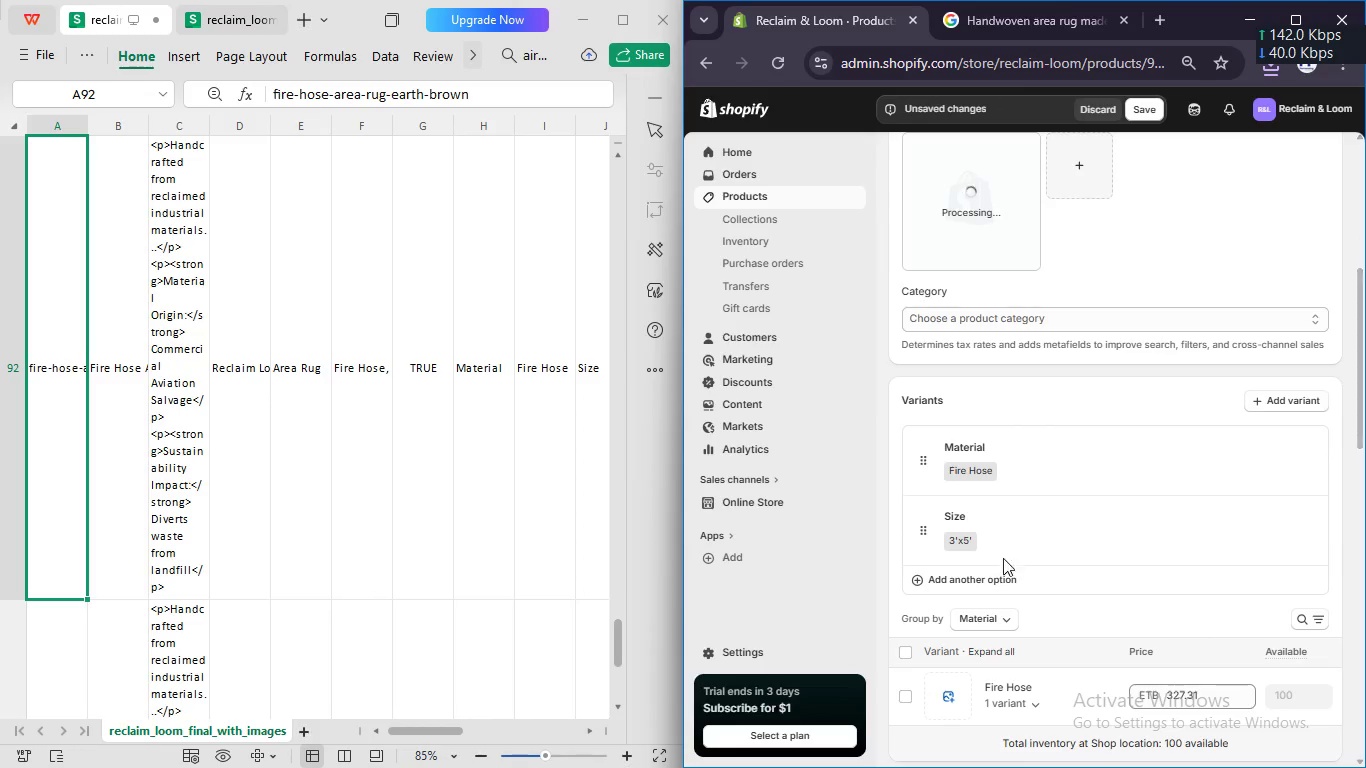 
left_click([1023, 584])
 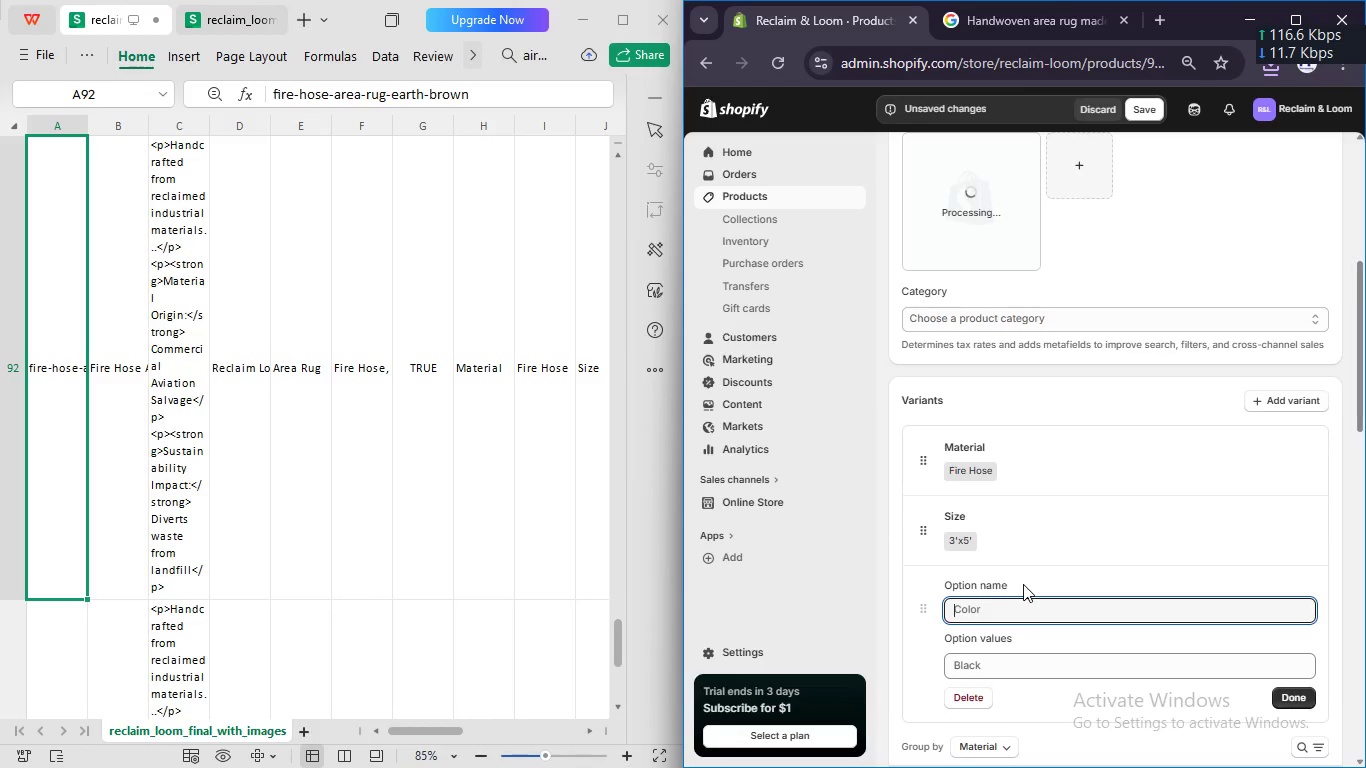 
scroll: coordinate [1023, 584], scroll_direction: down, amount: 1.0
 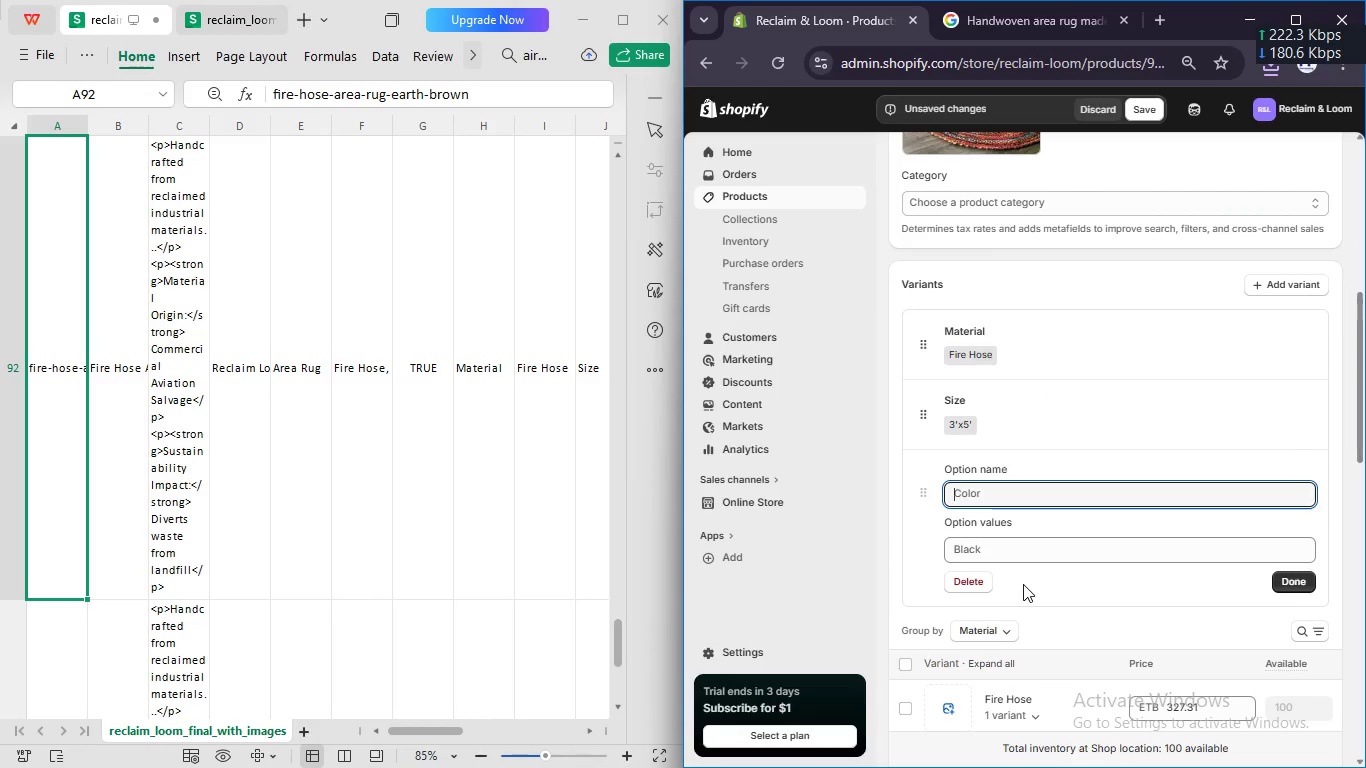 
type(Color )
 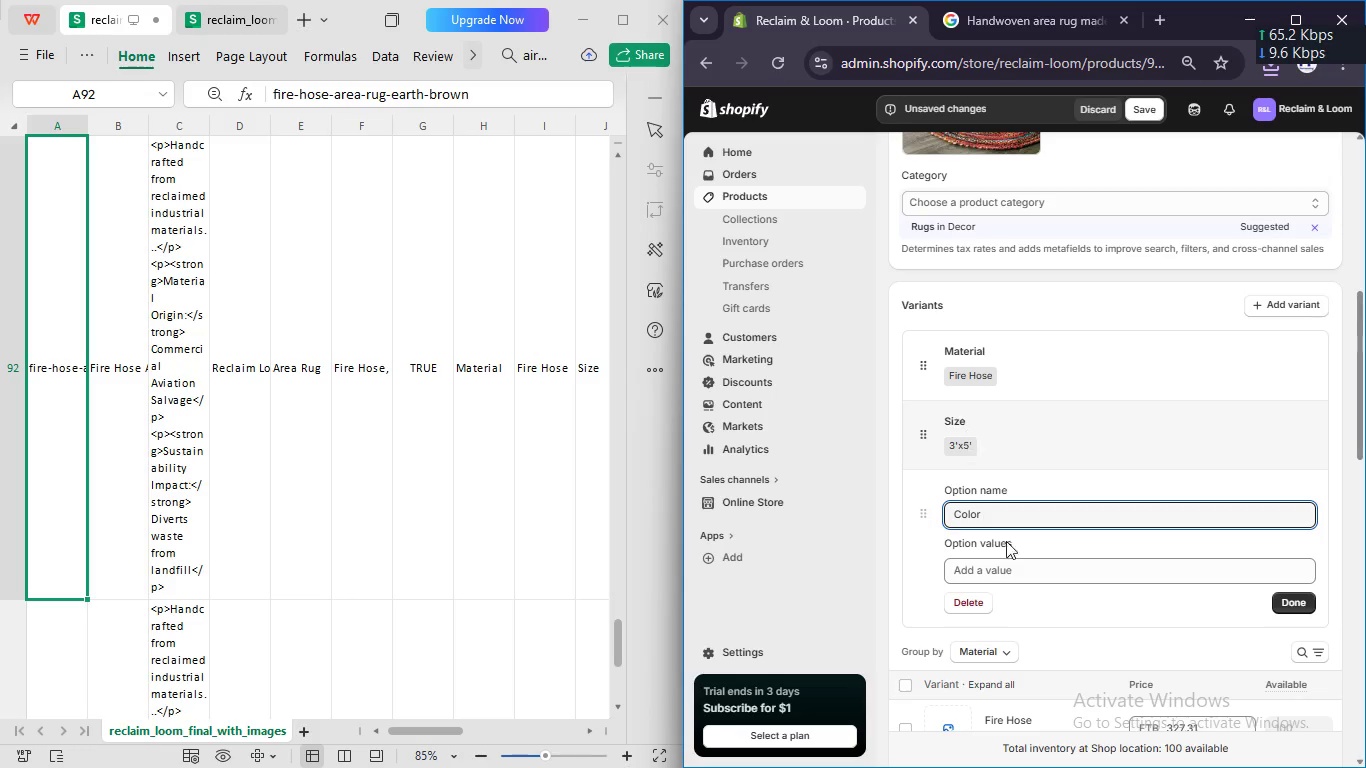 
left_click([1004, 568])
 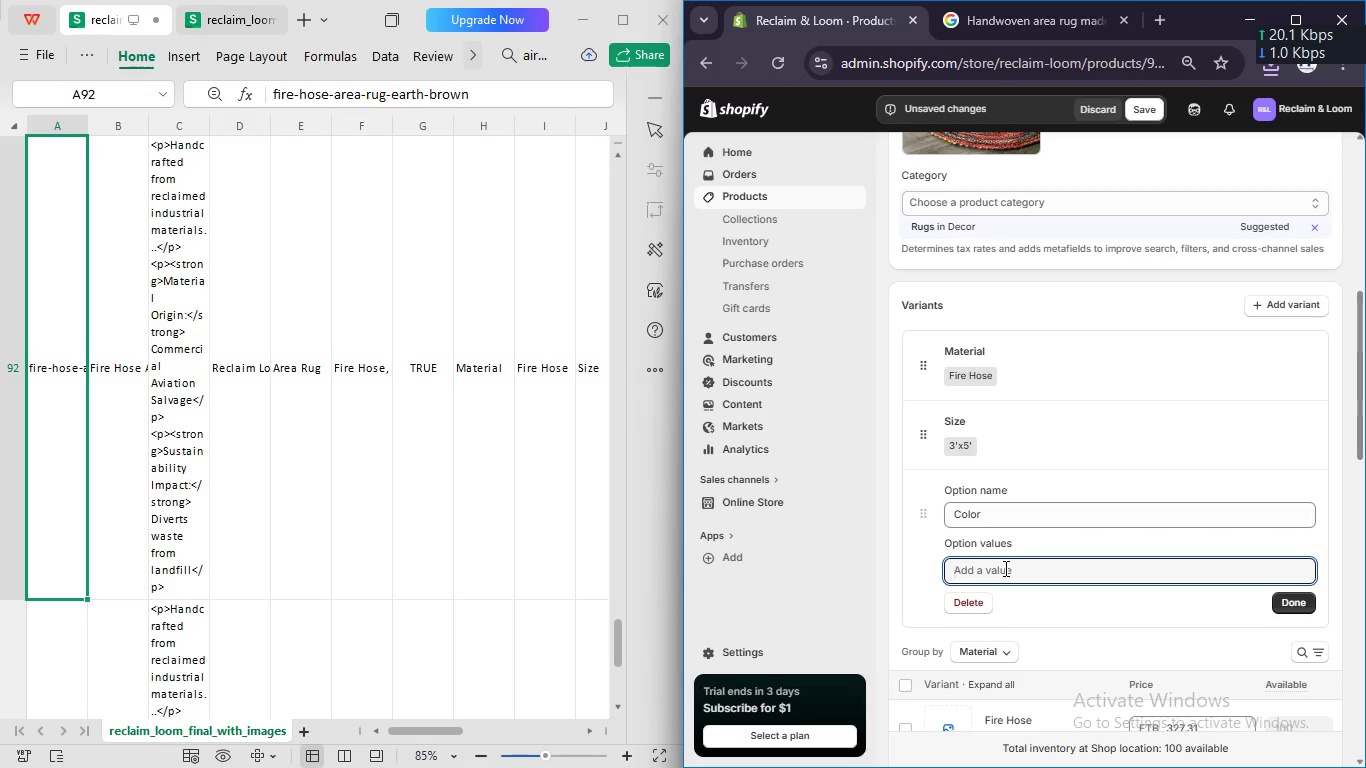 
type(earth-brwon)
key(Backspace)
key(Backspace)
key(Backspace)
type(own)
 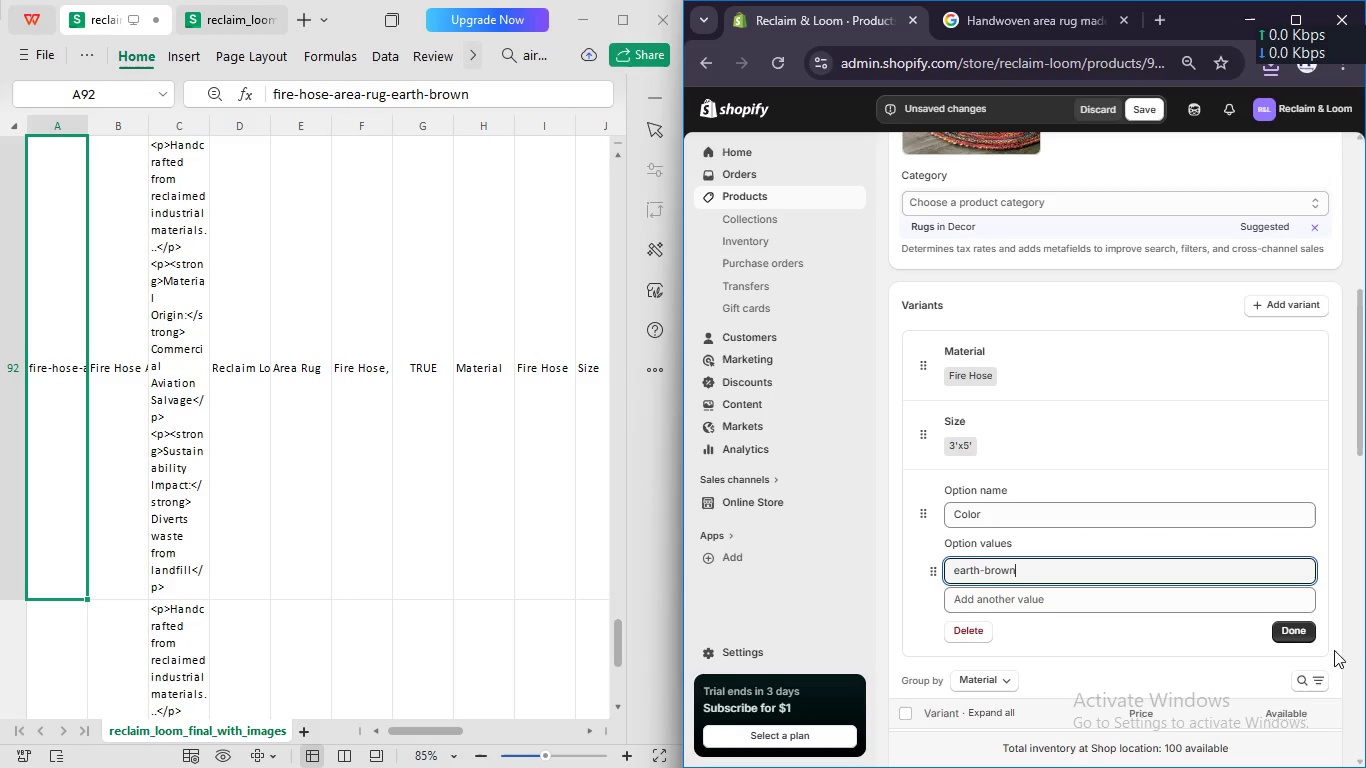 
left_click([1307, 633])
 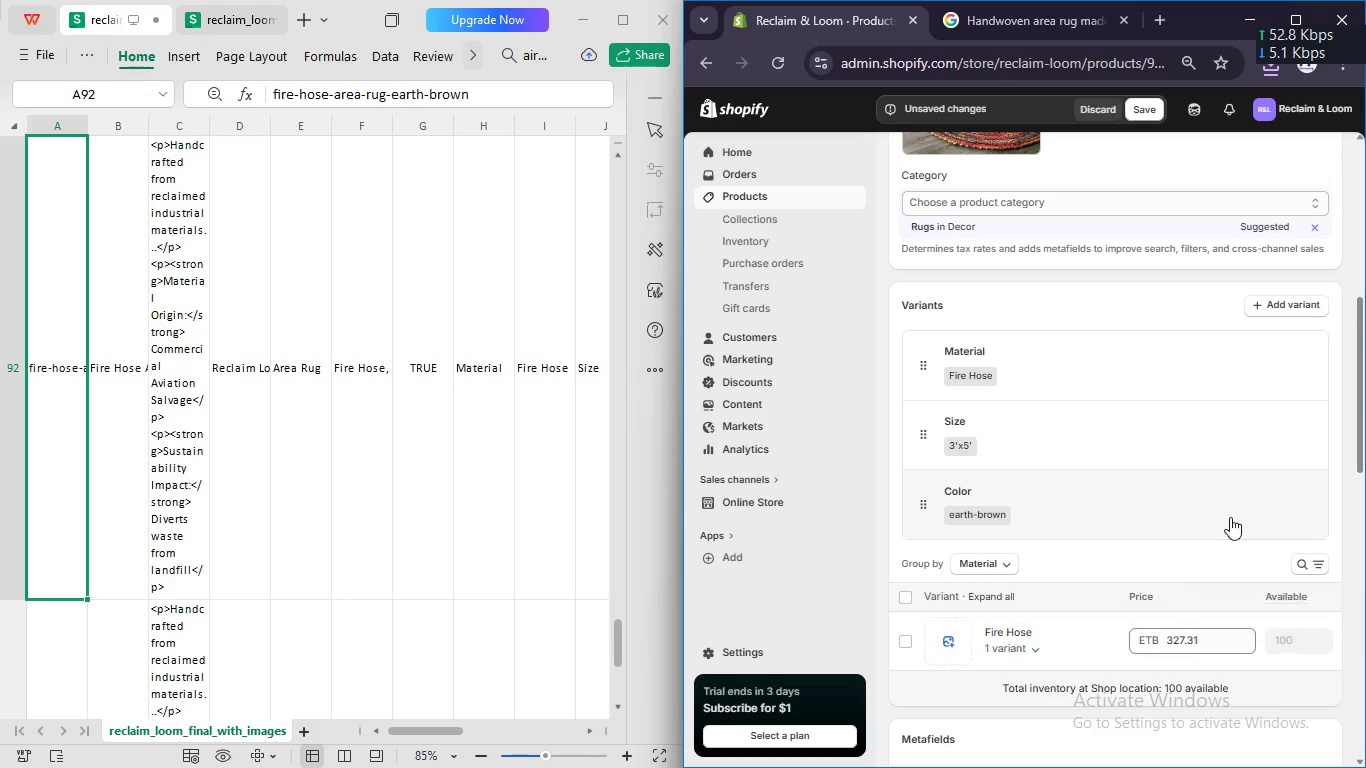 
scroll: coordinate [1230, 517], scroll_direction: down, amount: 2.0
 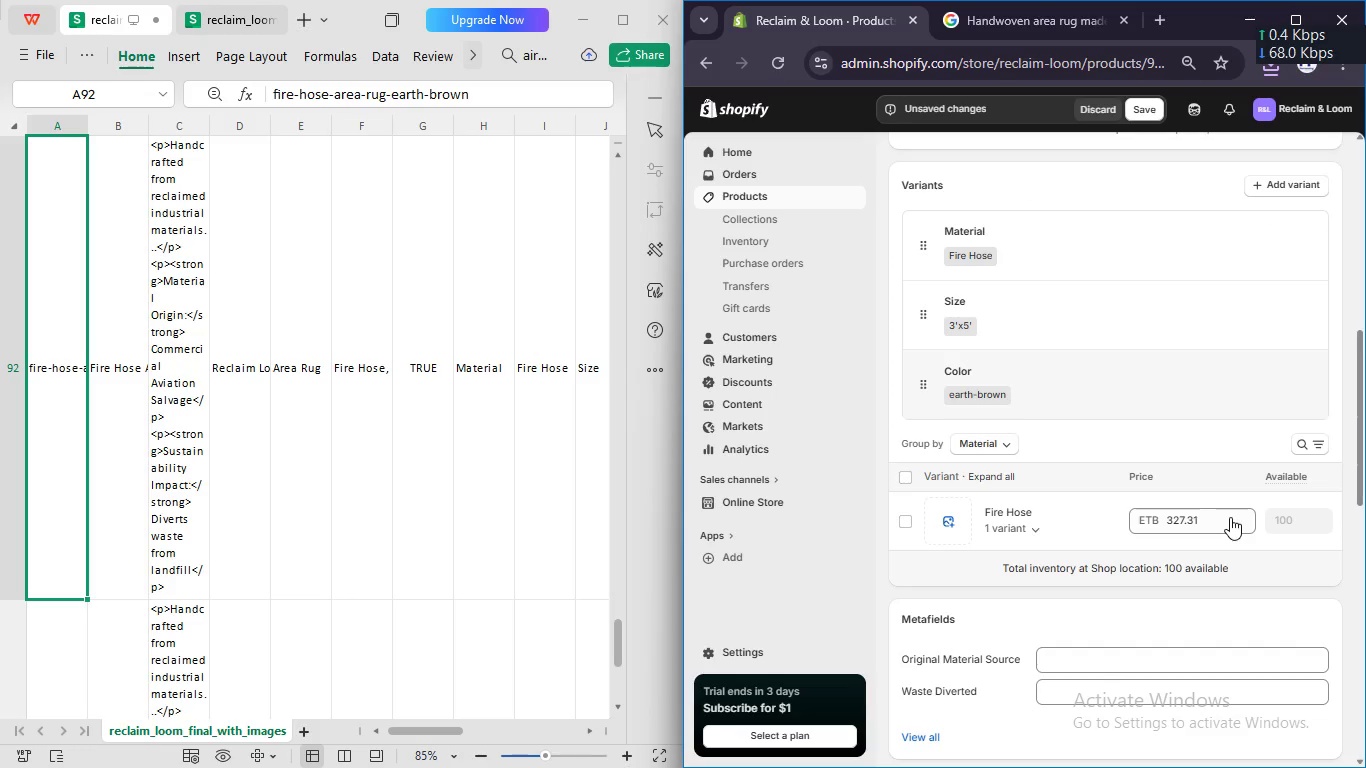 
scroll: coordinate [1230, 517], scroll_direction: none, amount: 0.0
 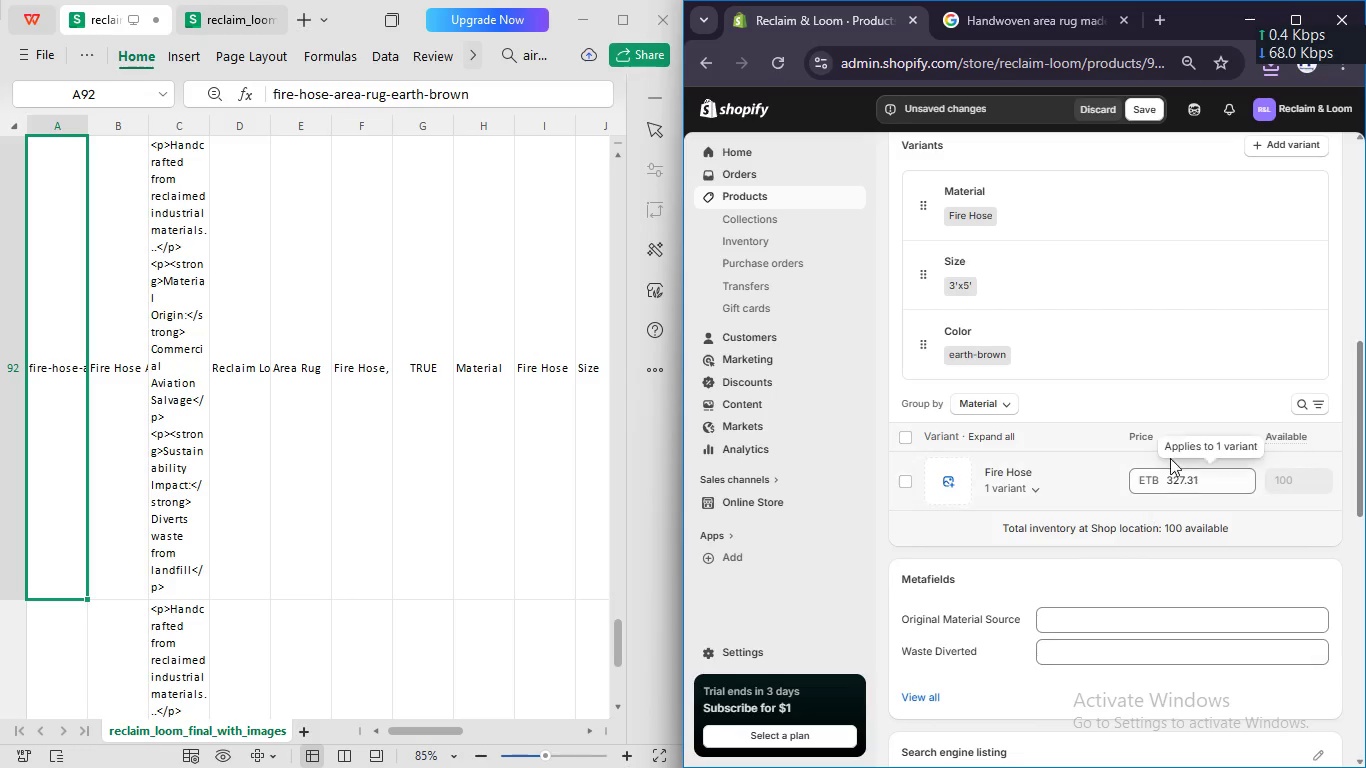 
scroll: coordinate [1116, 483], scroll_direction: up, amount: 9.0
 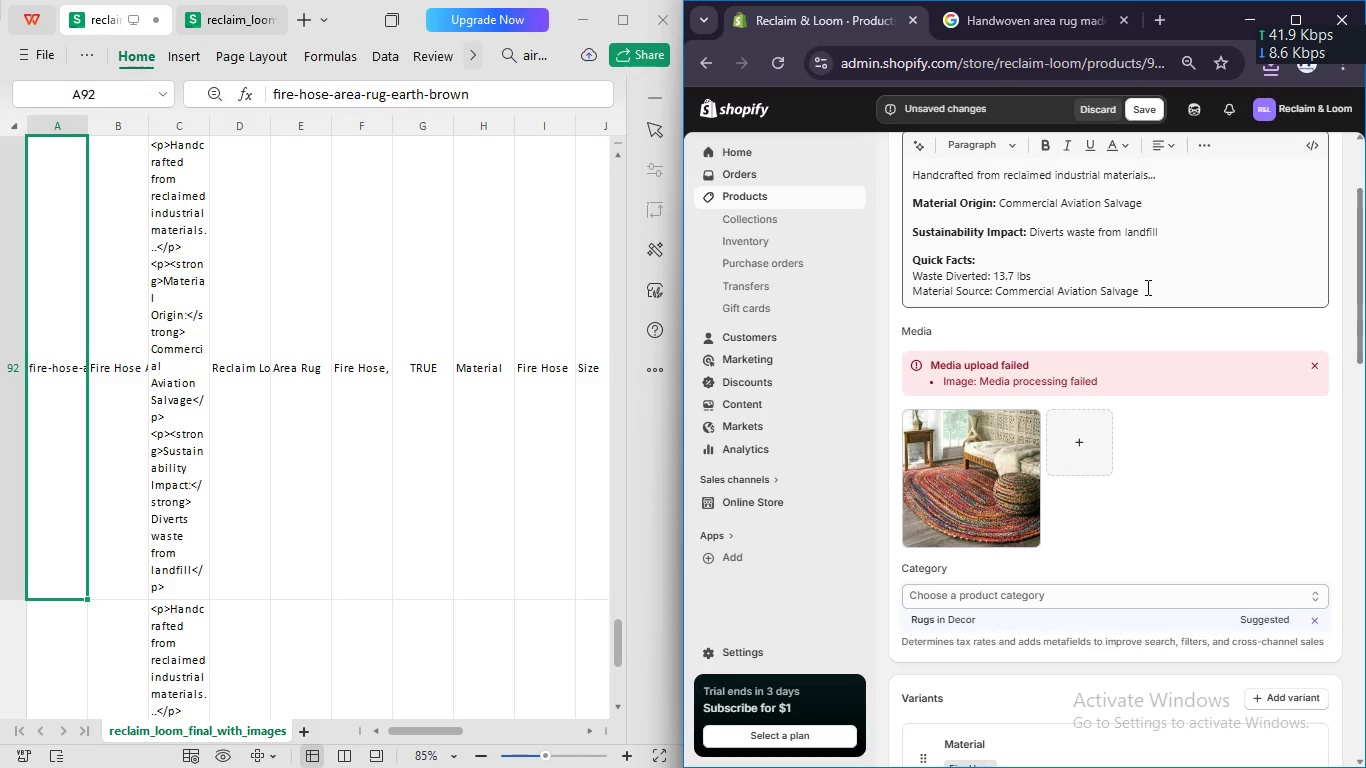 
left_click_drag(start_coordinate=[1146, 297], to_coordinate=[991, 306])
 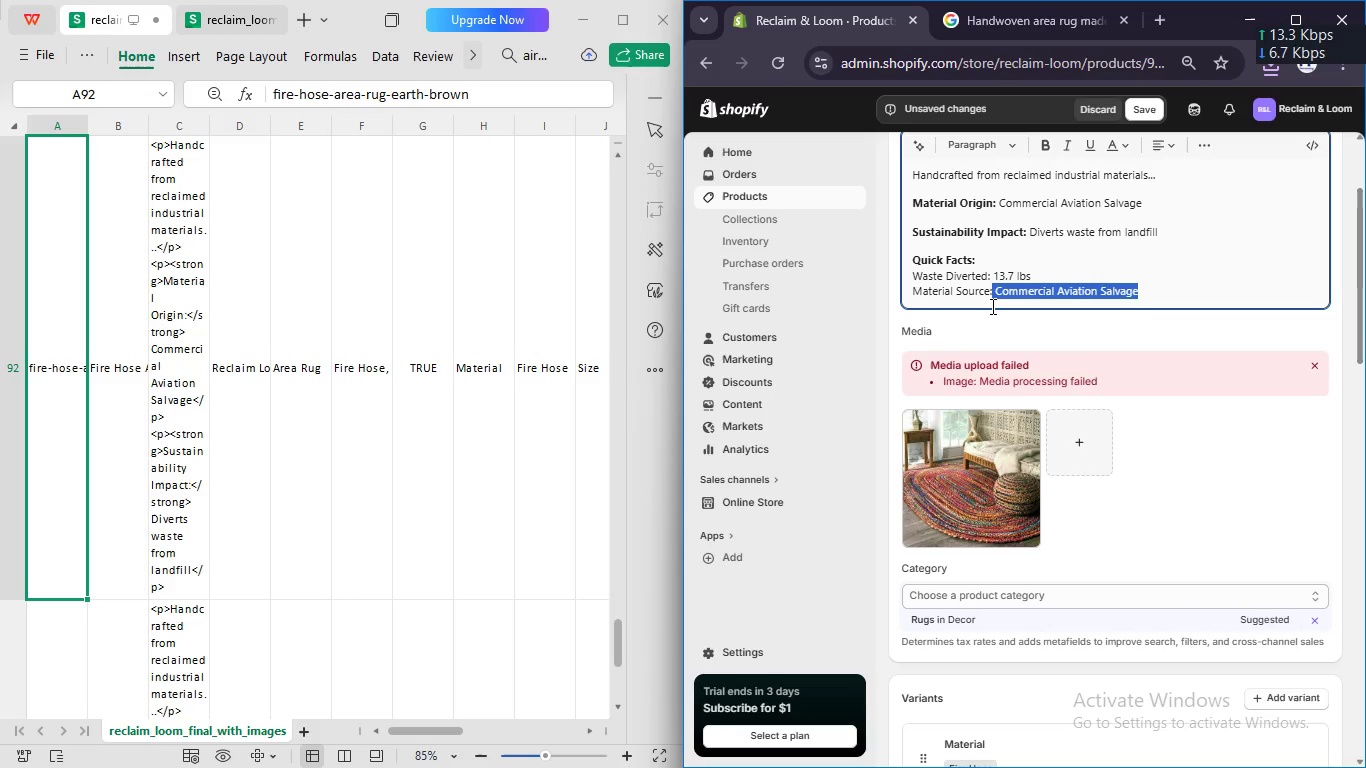 
key(Control+C)
 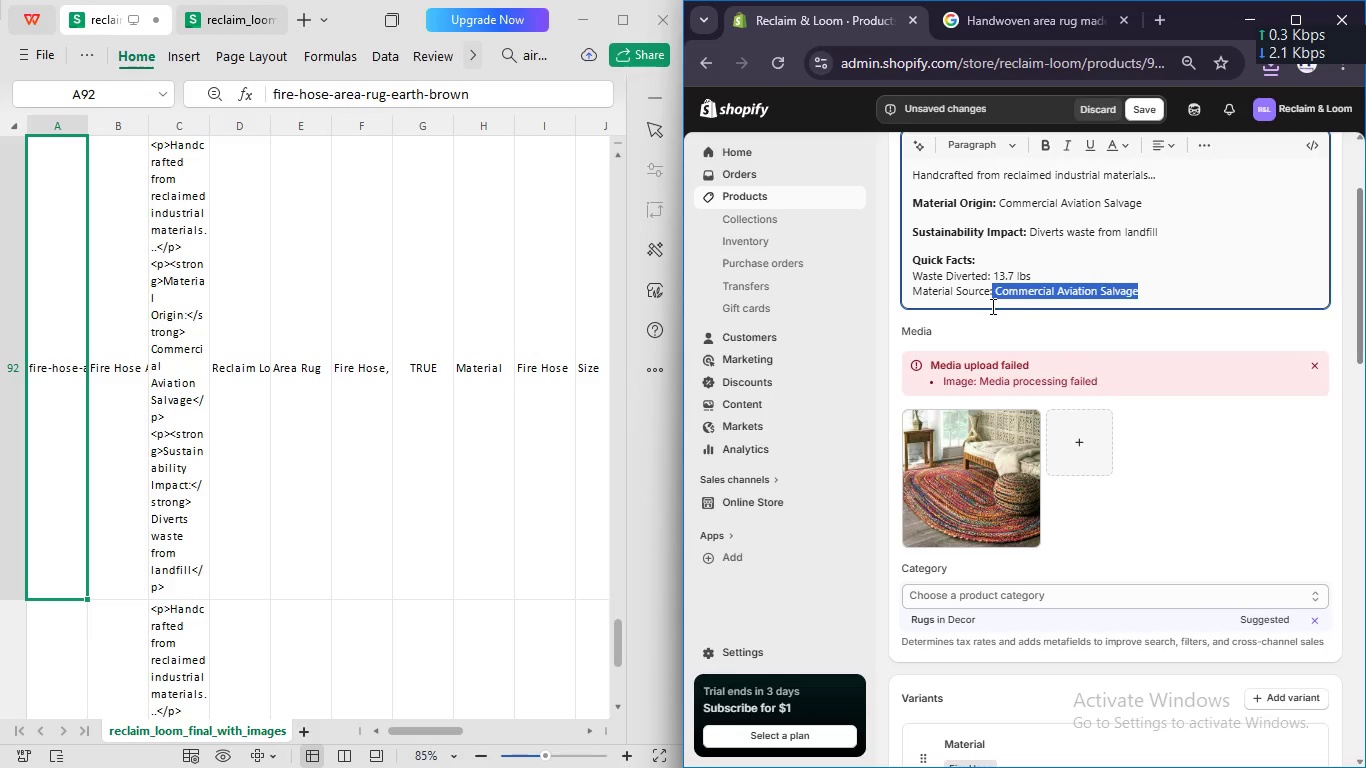 
scroll: coordinate [991, 306], scroll_direction: down, amount: 14.0
 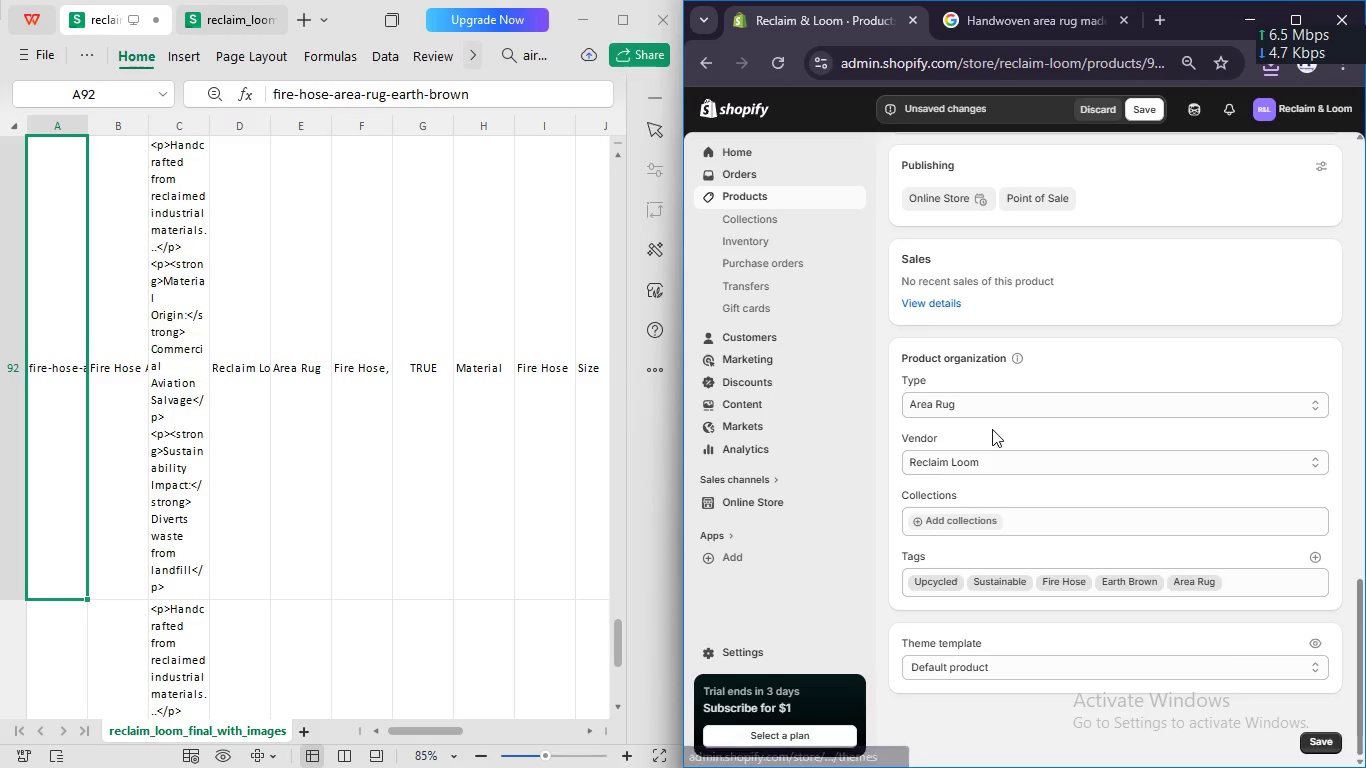 
scroll: coordinate [1033, 236], scroll_direction: up, amount: 4.0
 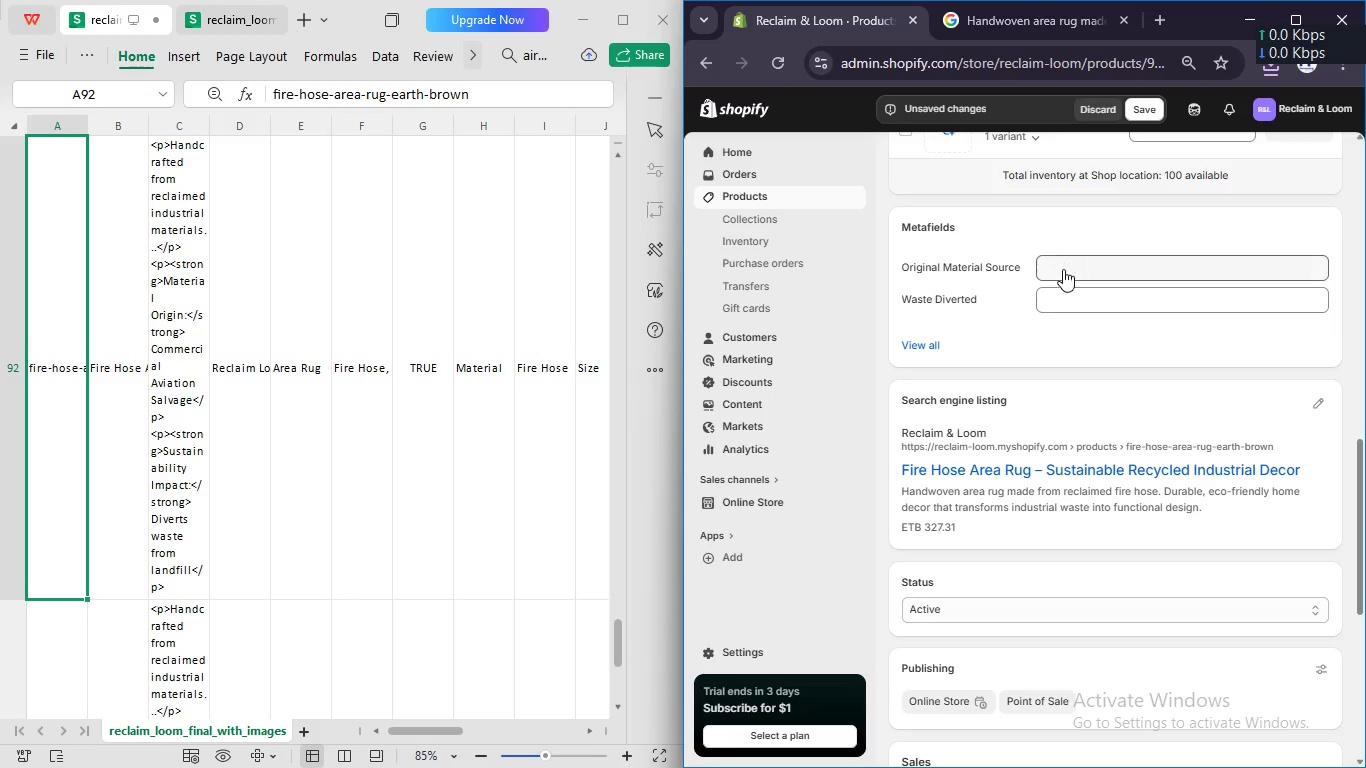 
left_click([1063, 269])
 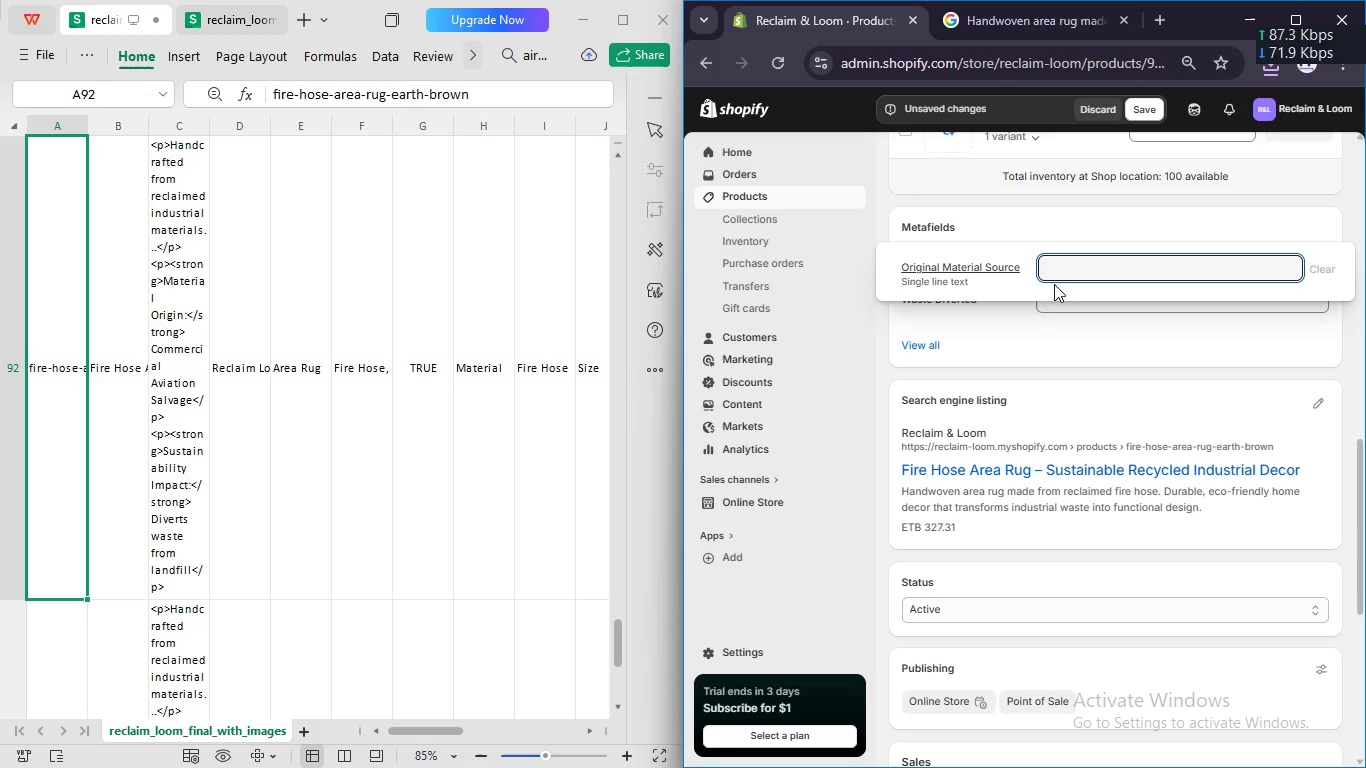 
key(Control+V)
 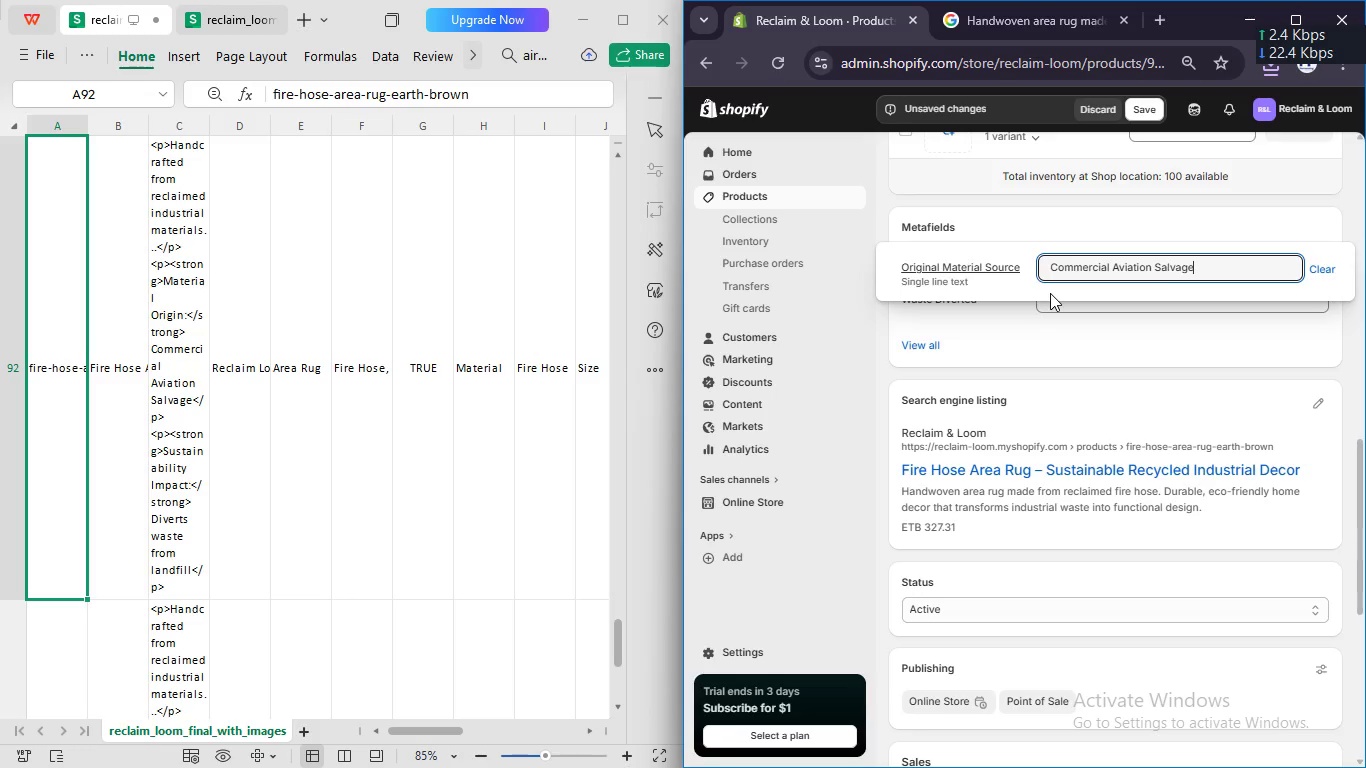 
scroll: coordinate [1050, 293], scroll_direction: up, amount: 3.0
 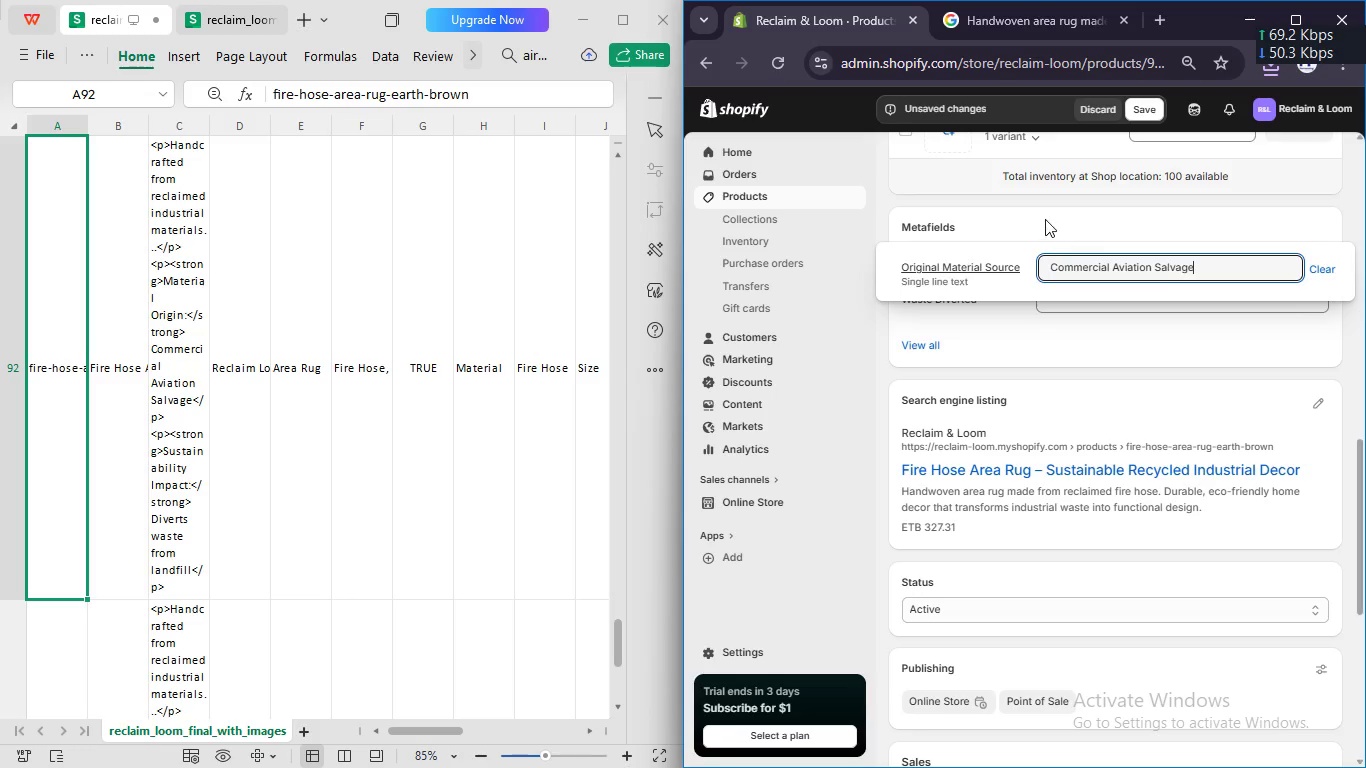 
left_click([1045, 219])
 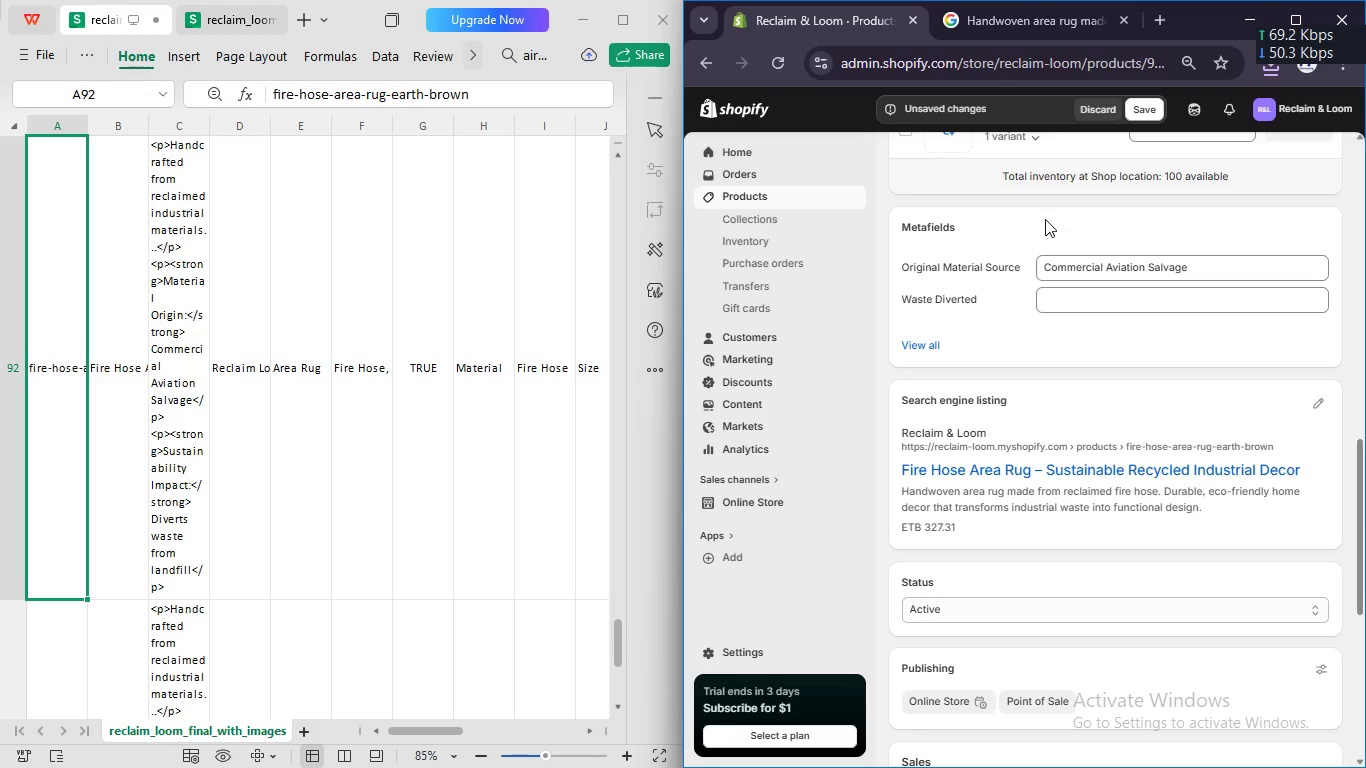 
scroll: coordinate [1045, 219], scroll_direction: up, amount: 8.0
 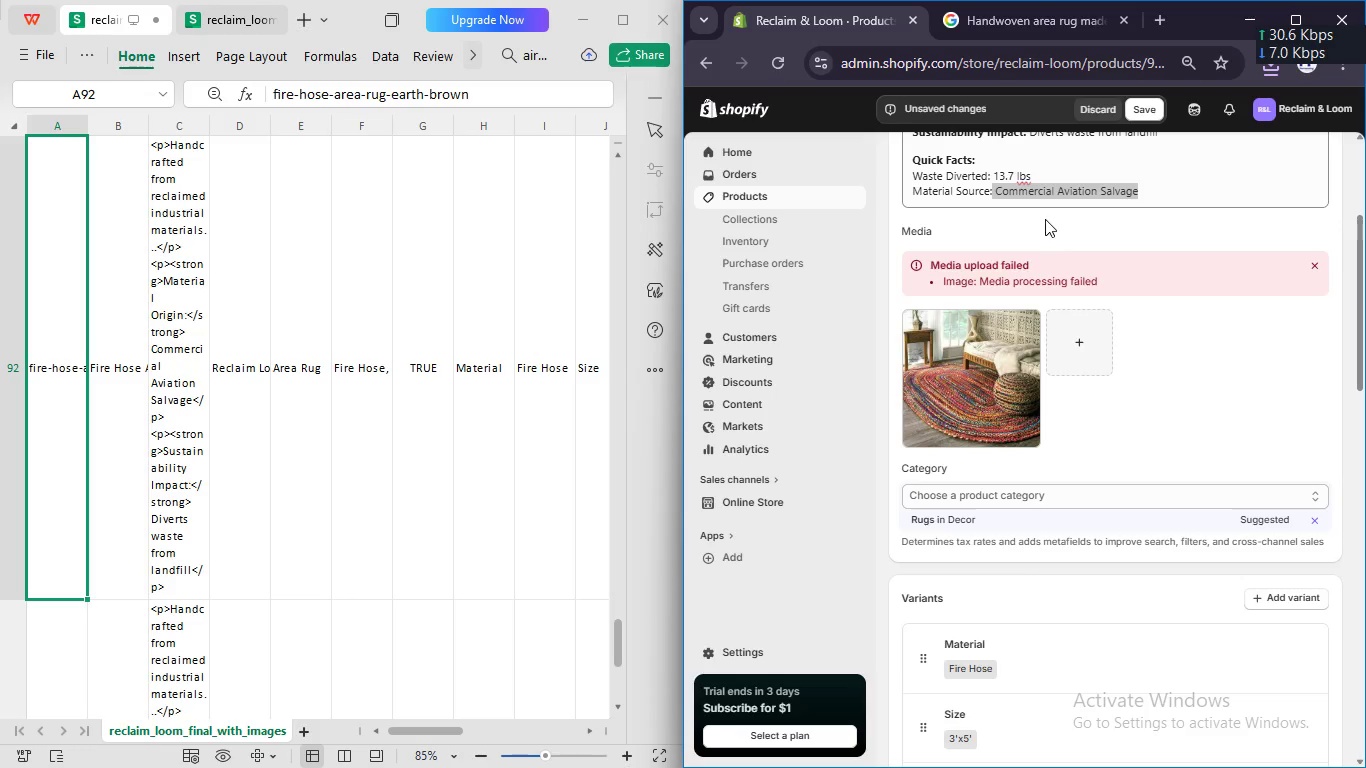 
scroll: coordinate [1045, 219], scroll_direction: down, amount: 5.0
 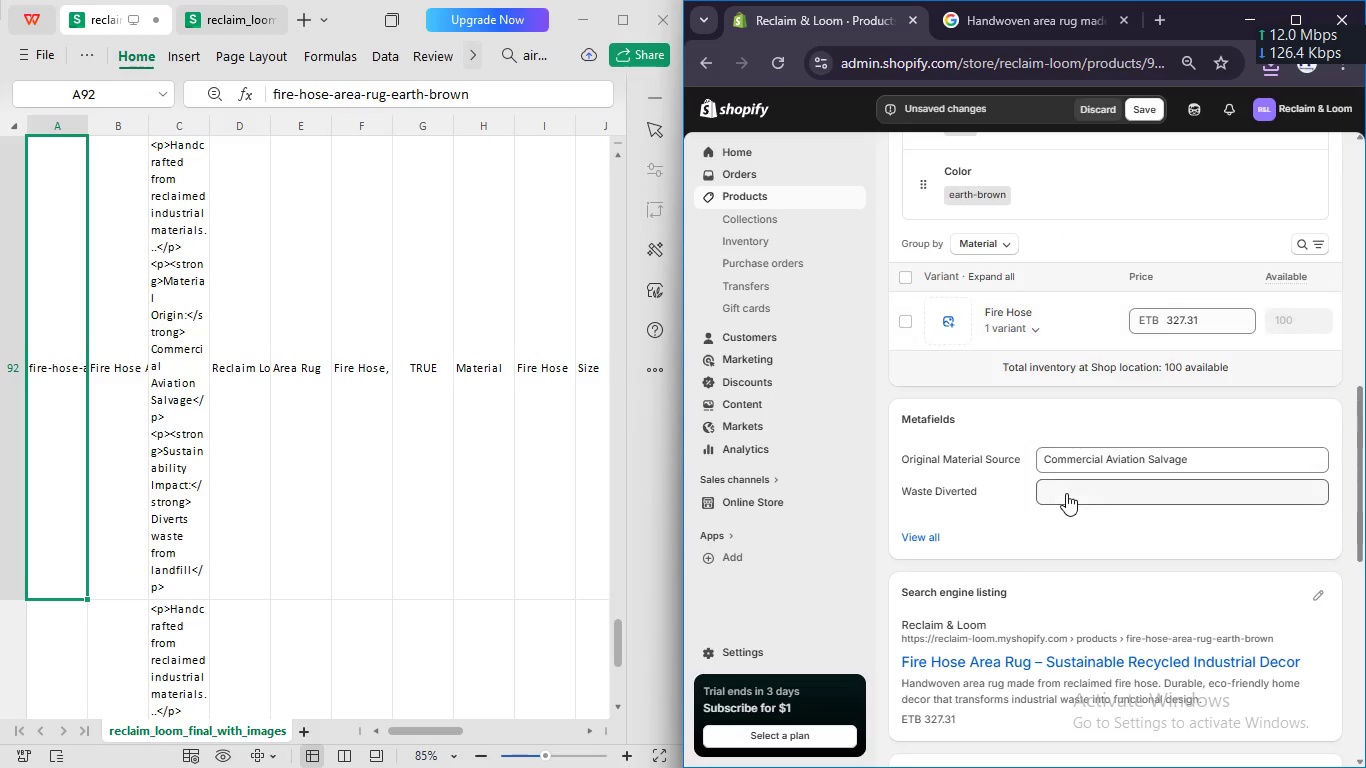 
left_click([1066, 494])
 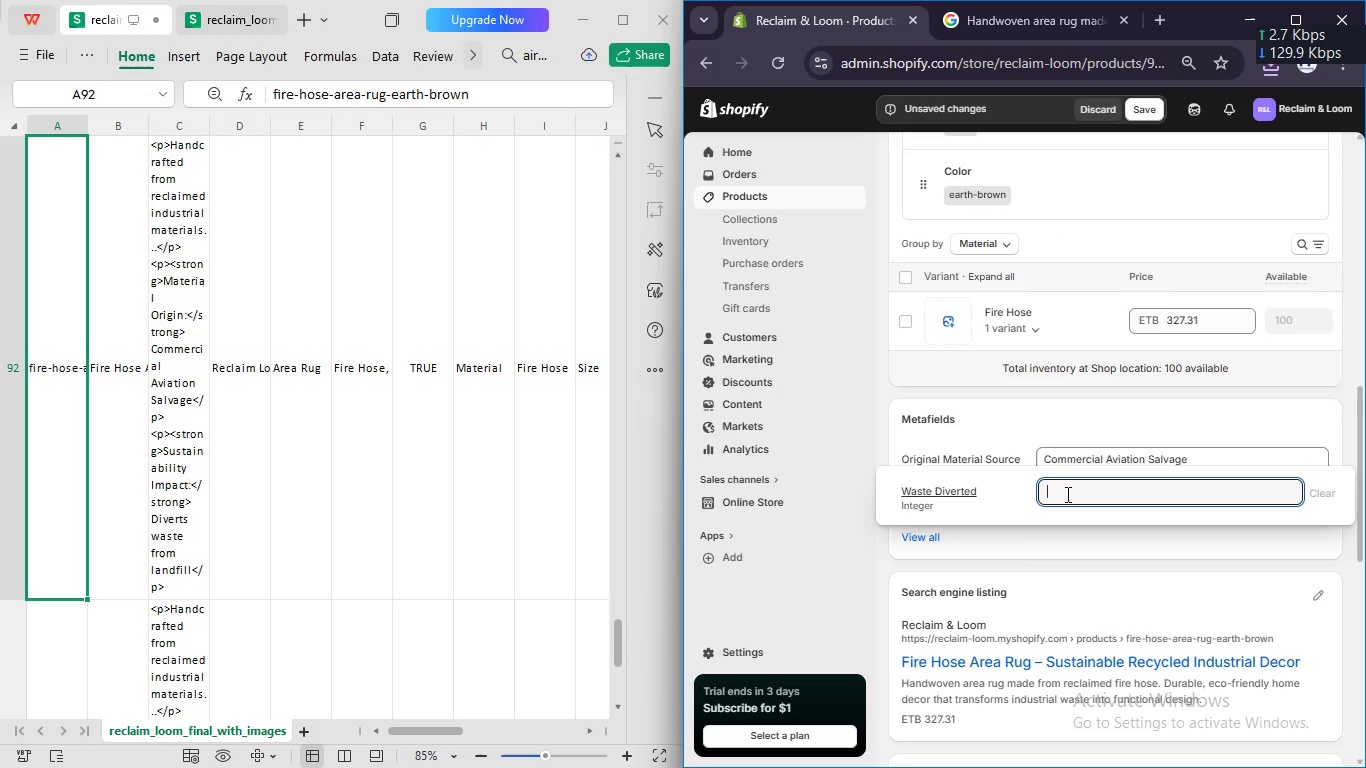 
key(Numpad1)
 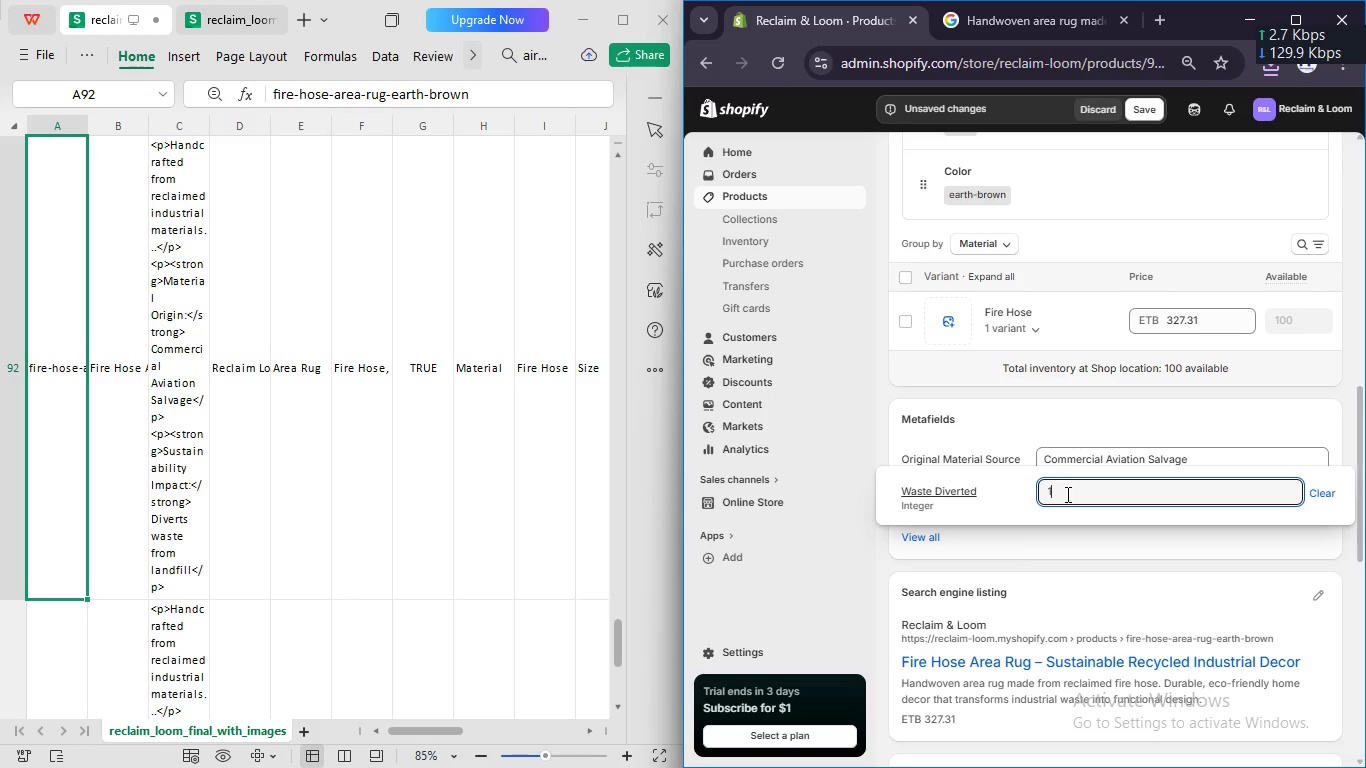 
key(Numpad3)
 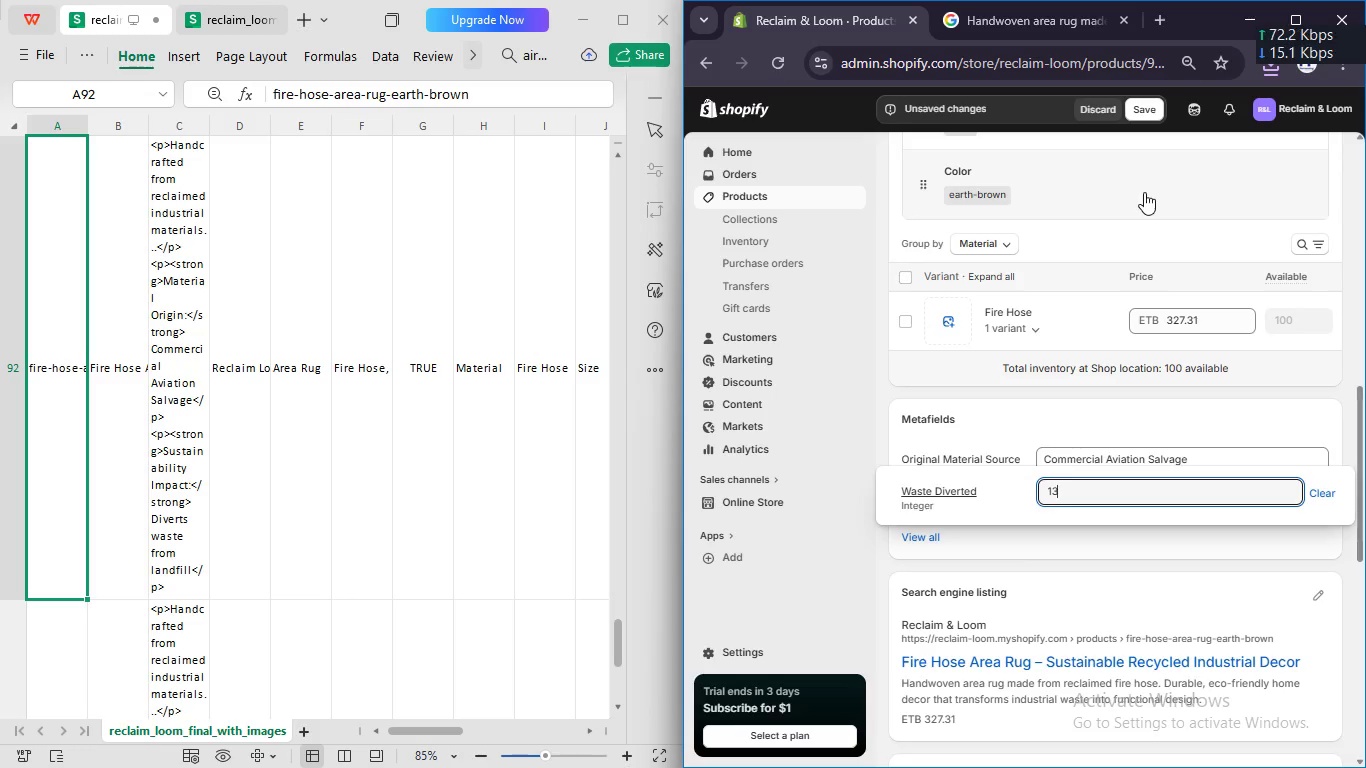 
scroll: coordinate [1034, 312], scroll_direction: up, amount: 5.0
 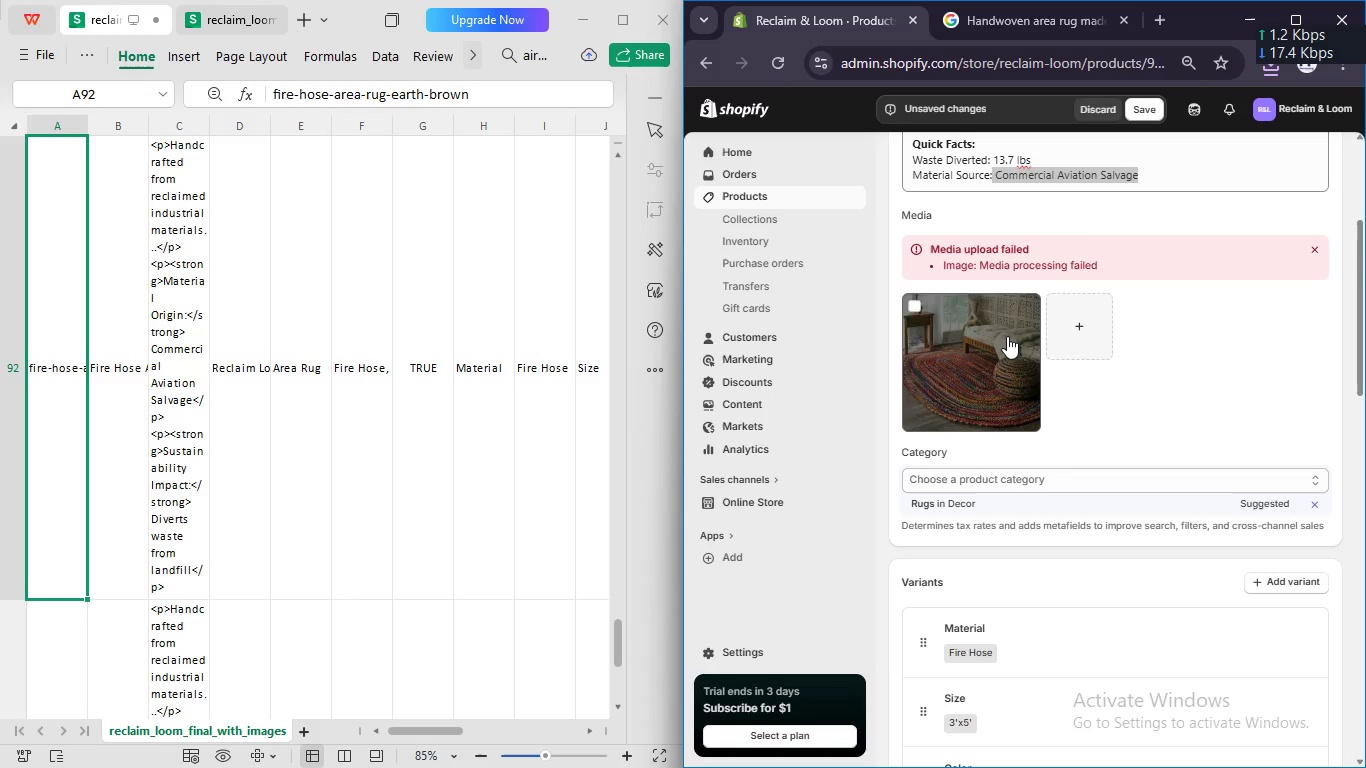 
left_click([1007, 336])
 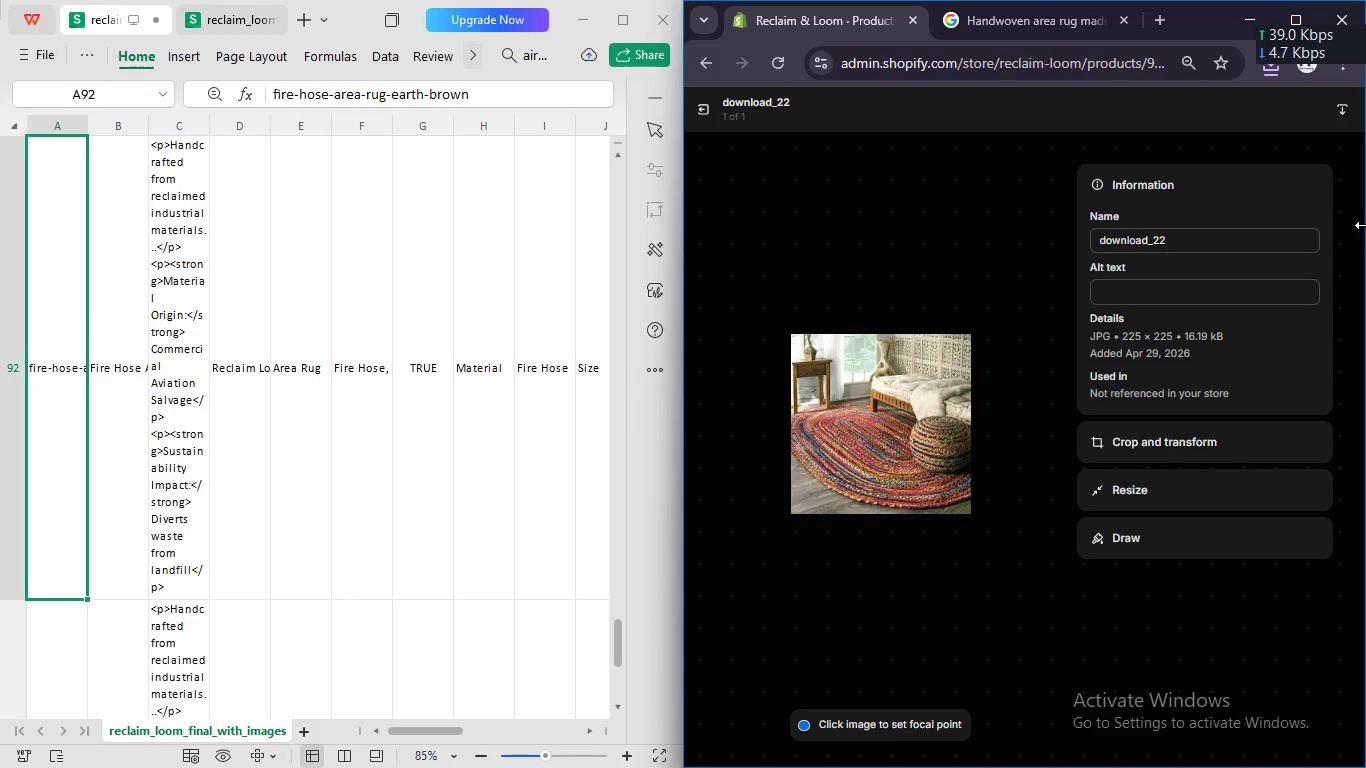 
left_click([1247, 286])
 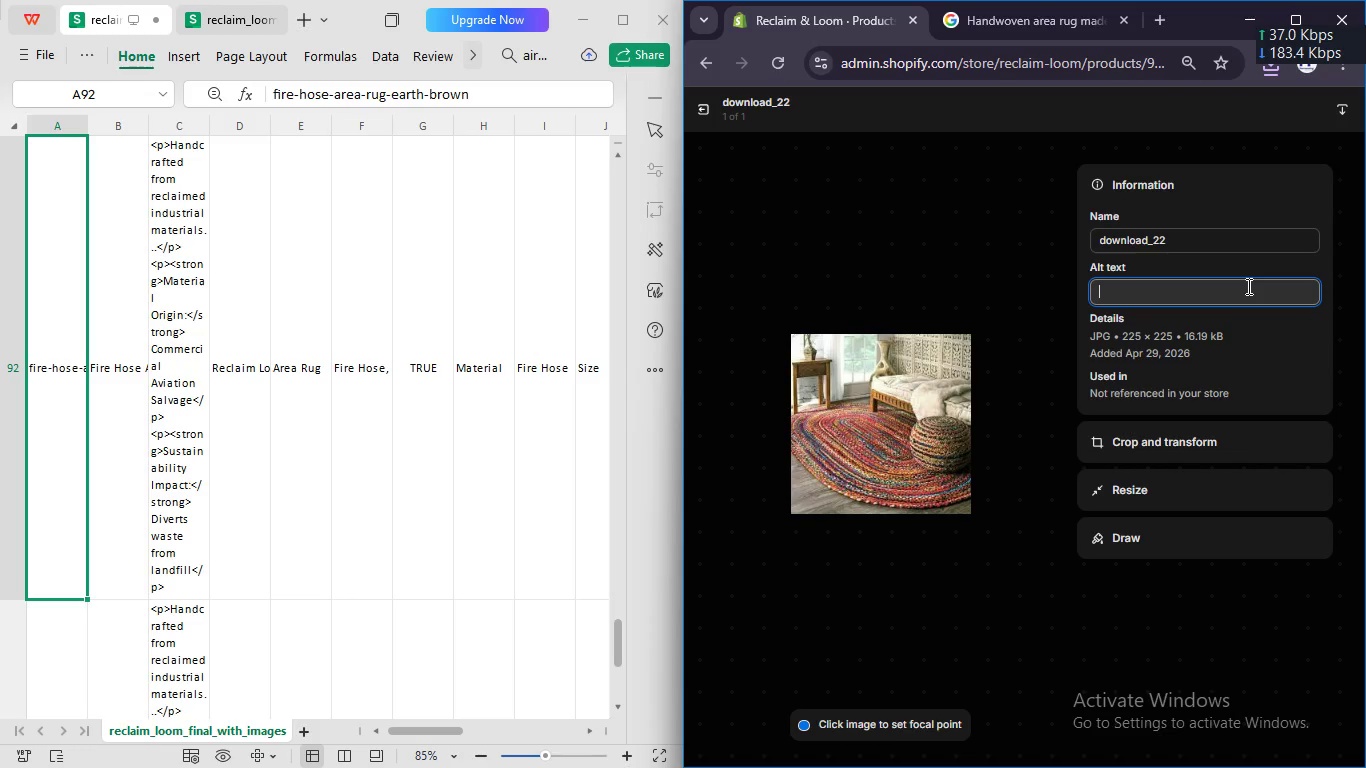 
key(Control+ControlLeft)
 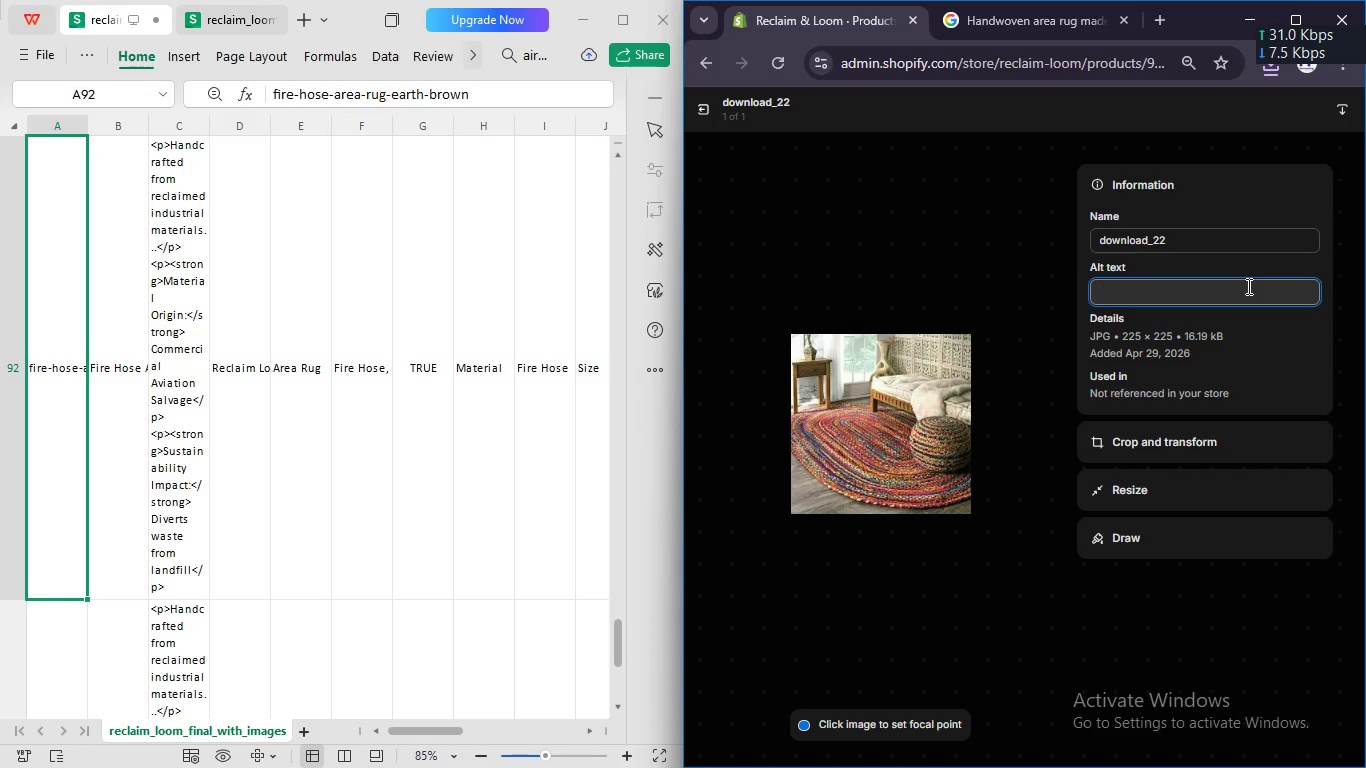 
key(Control+V)
 